 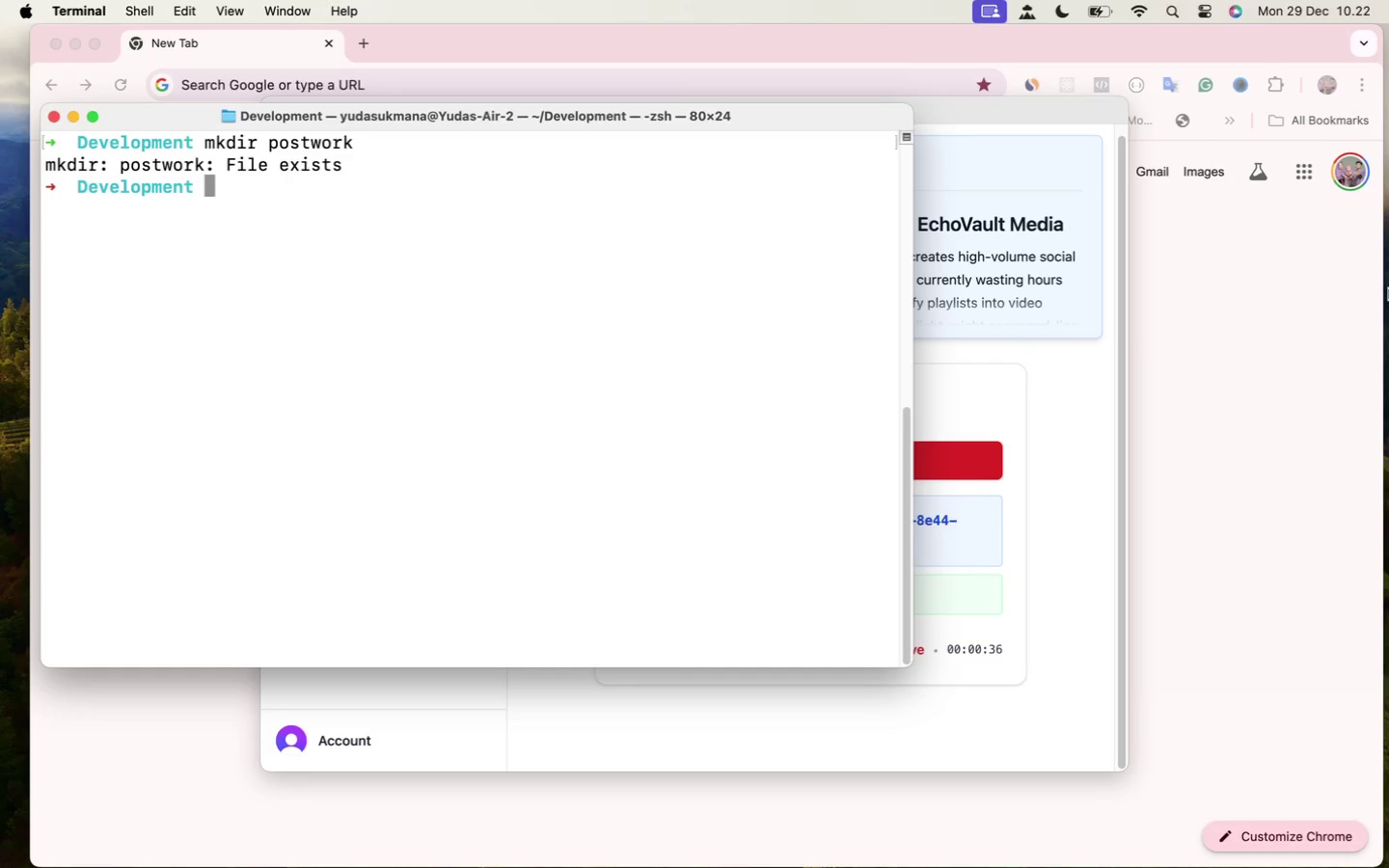 
key(Enter)
 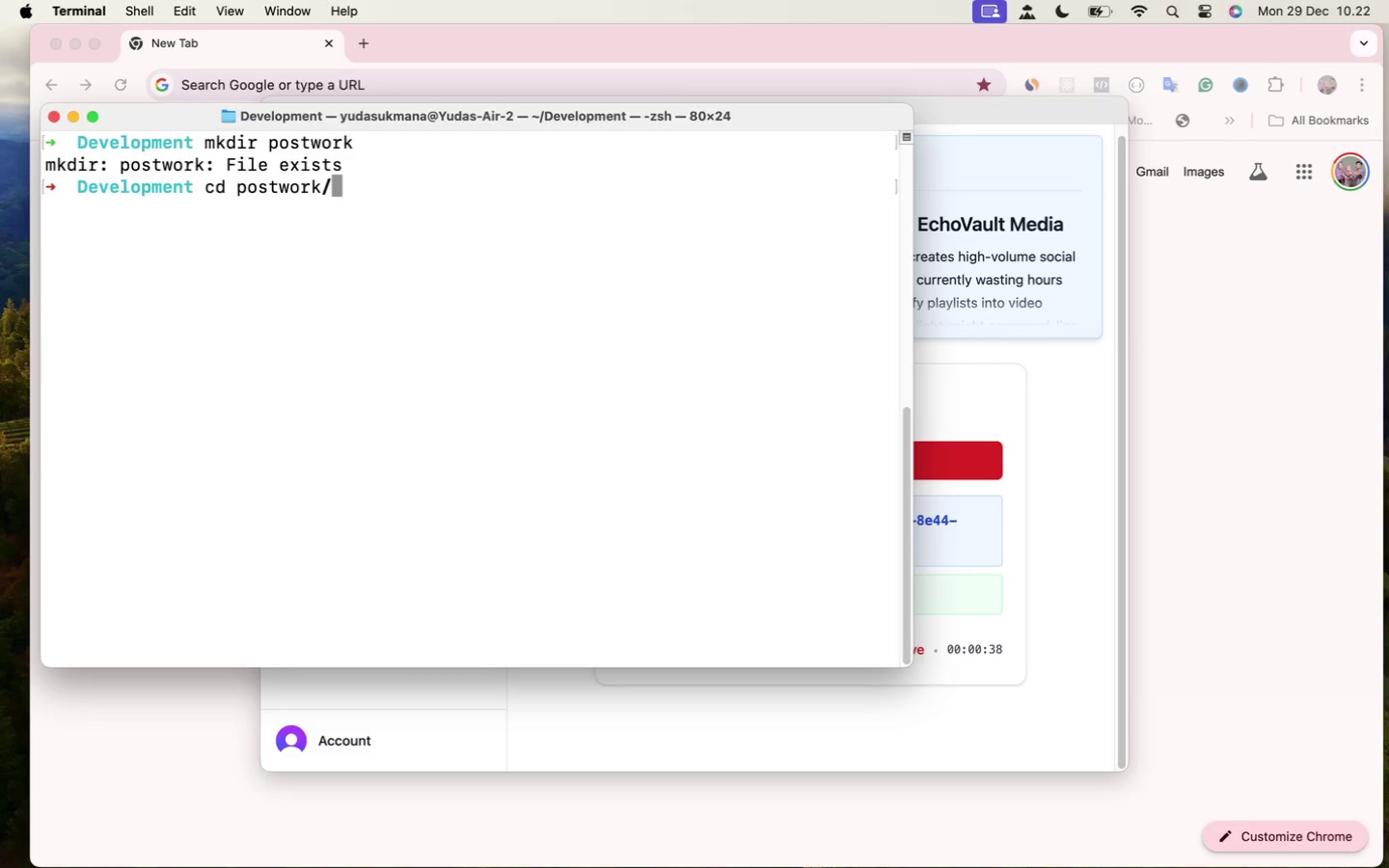 
type(cd po)
key(Tab)
 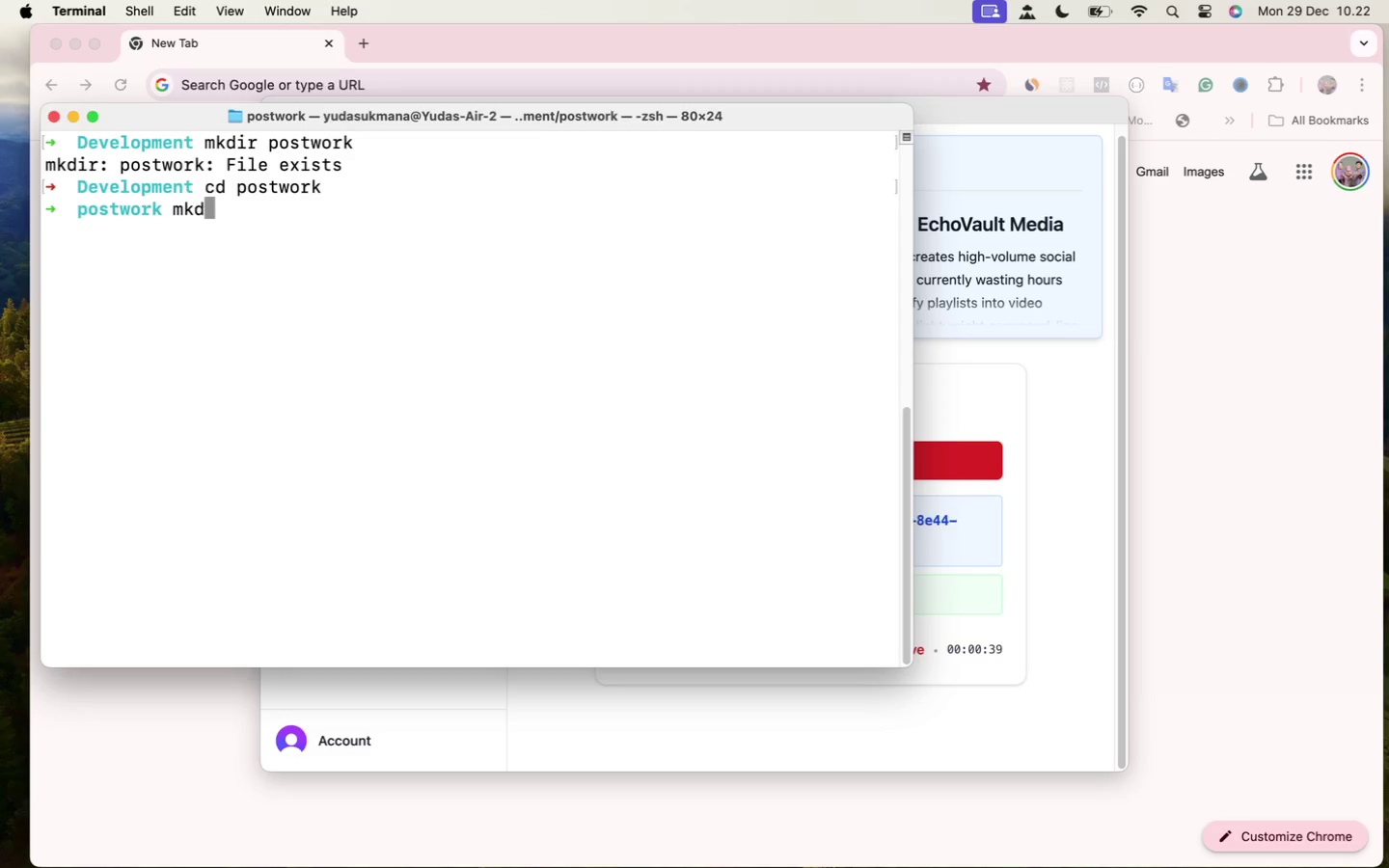 
key(Enter)
 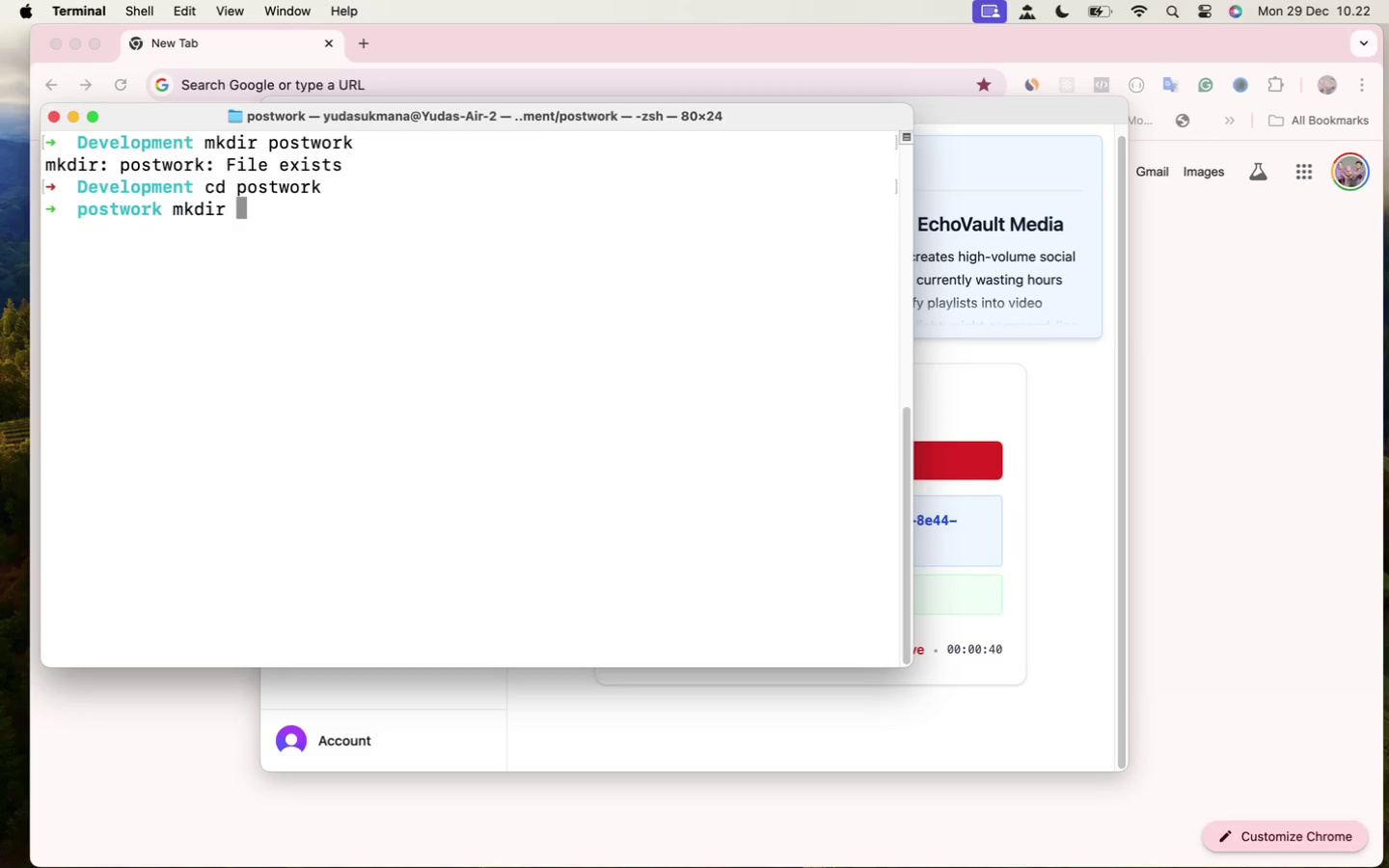 
type(mkdir )
 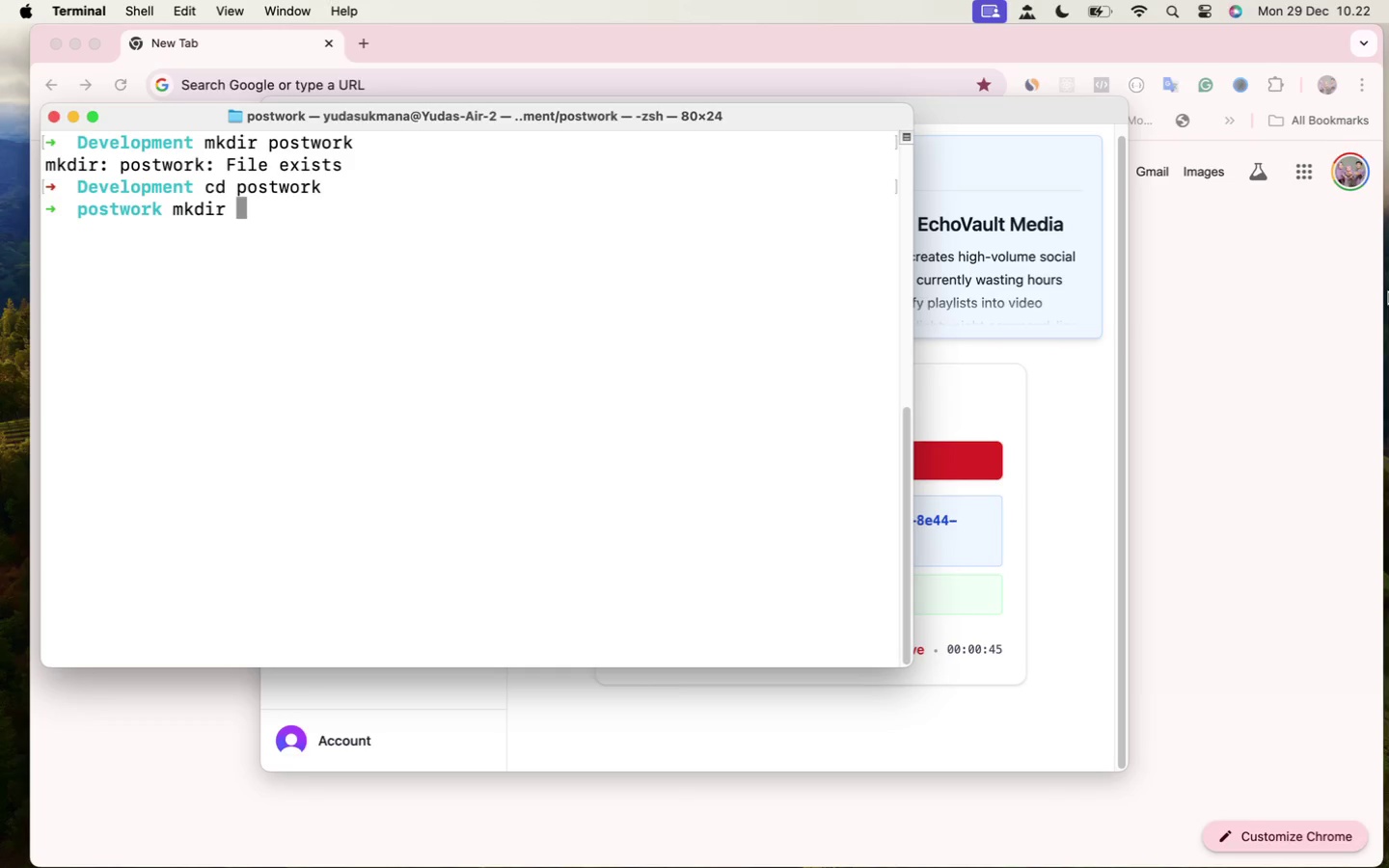 
wait(6.61)
 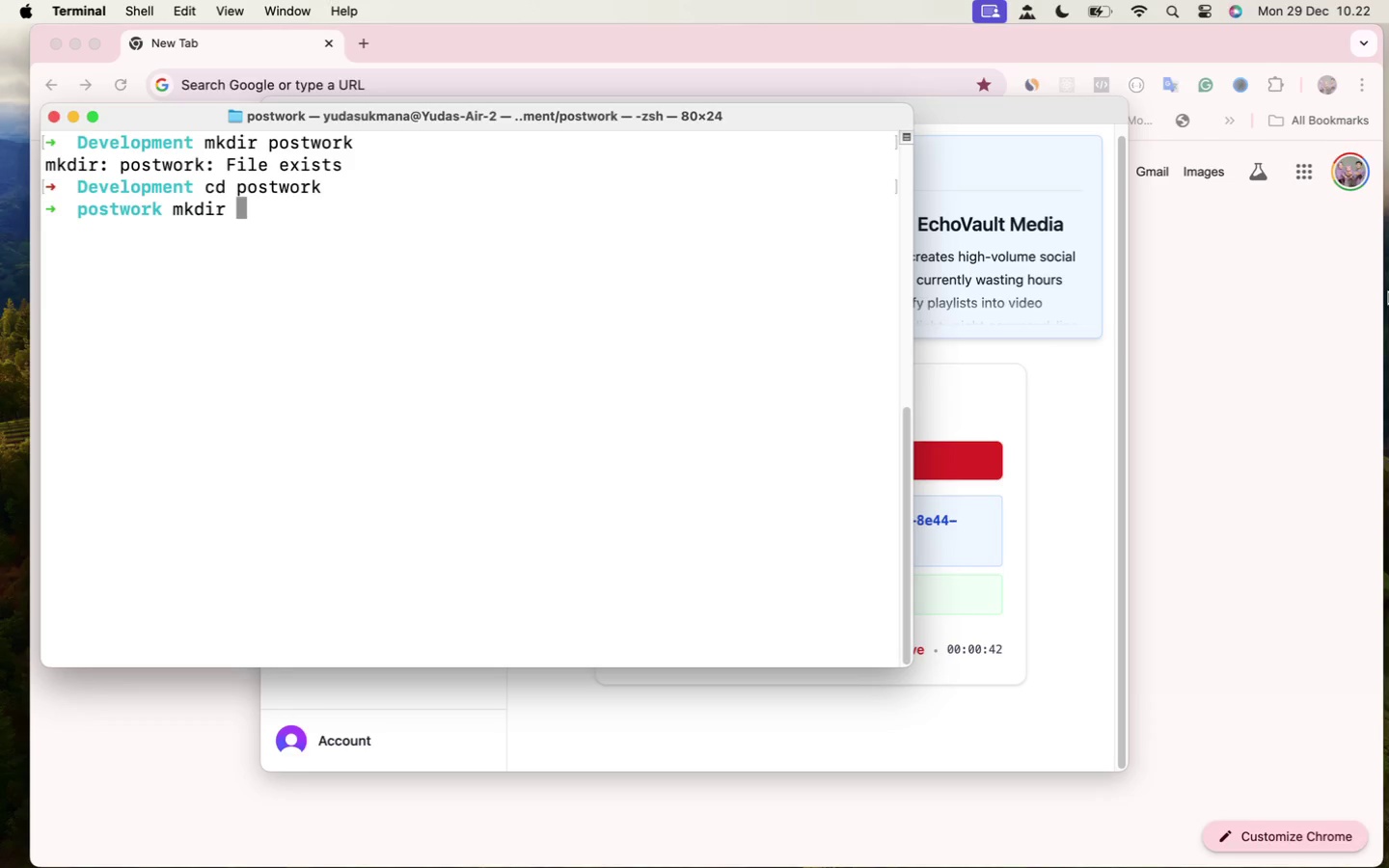 
type(spotify-cue-sheet)
 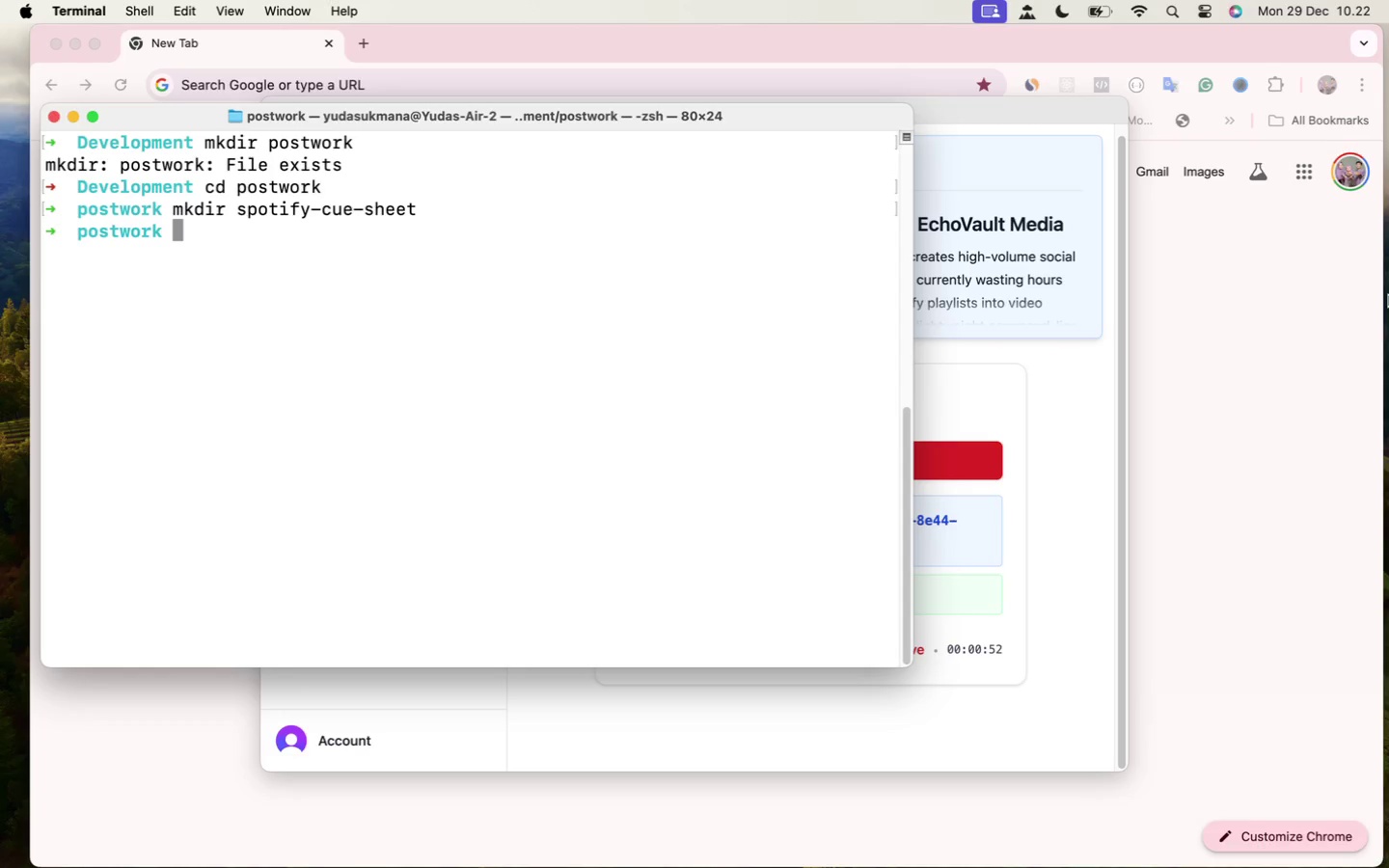 
key(Enter)
 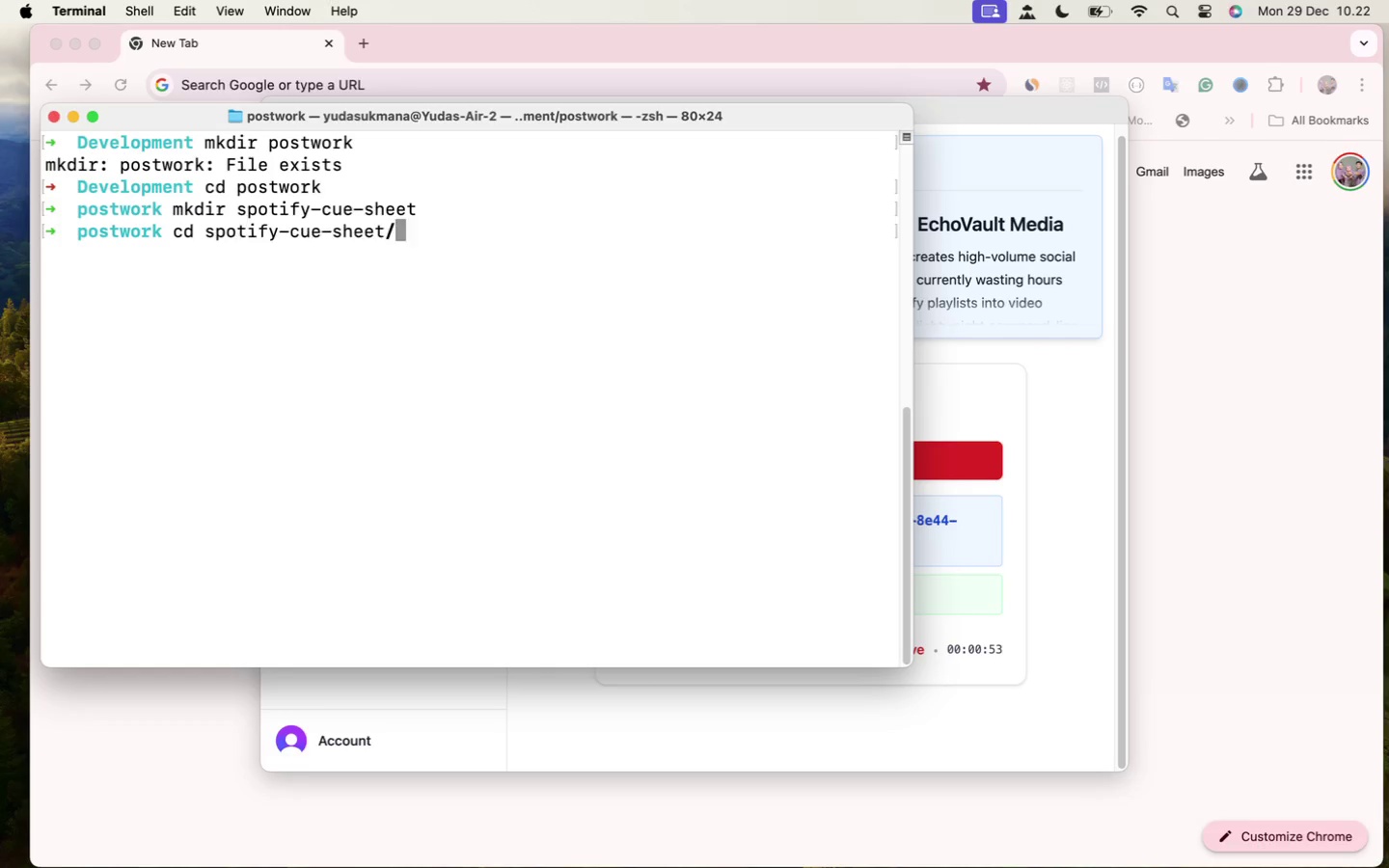 
type(cd spo)
key(Tab)
 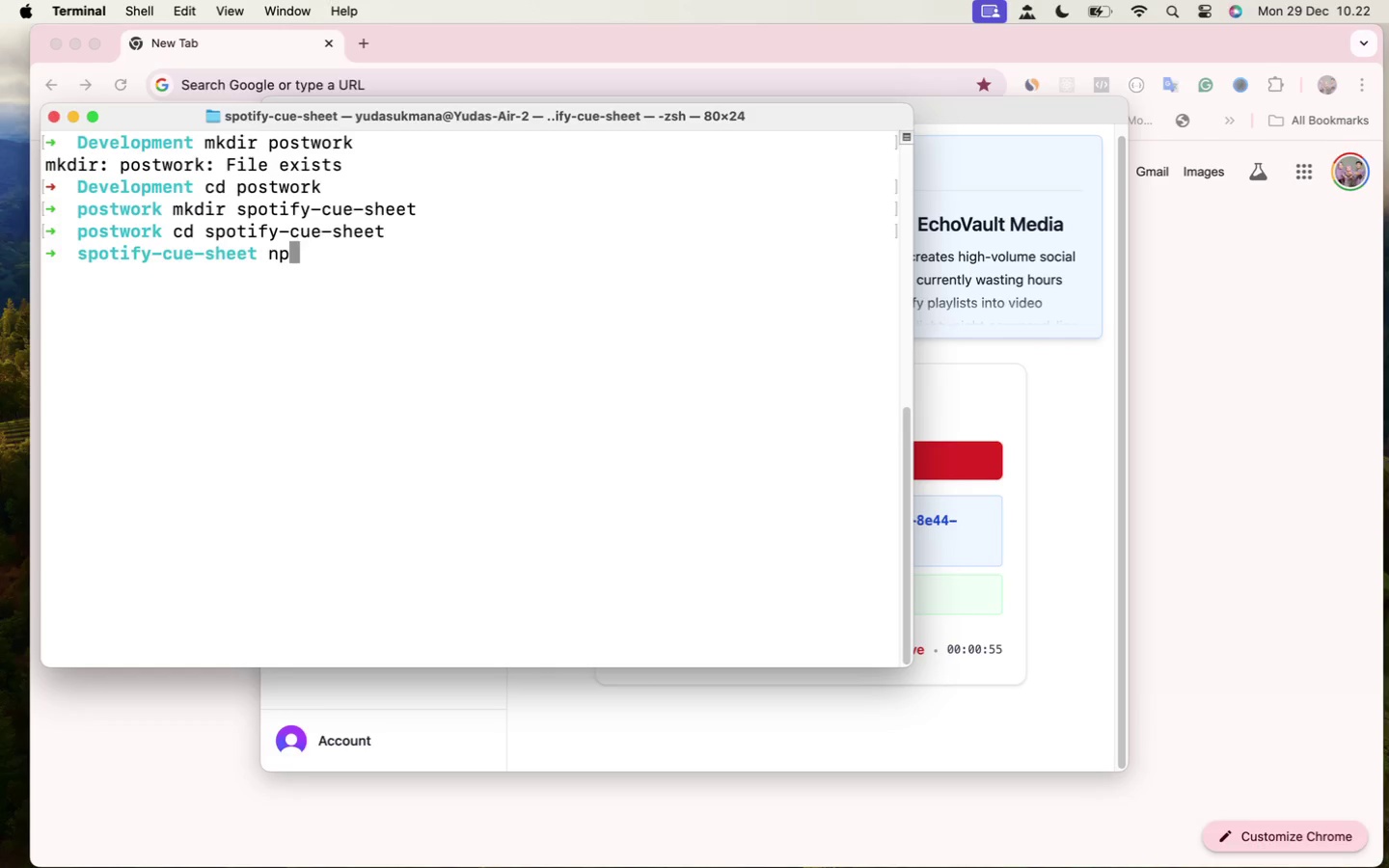 
key(Enter)
 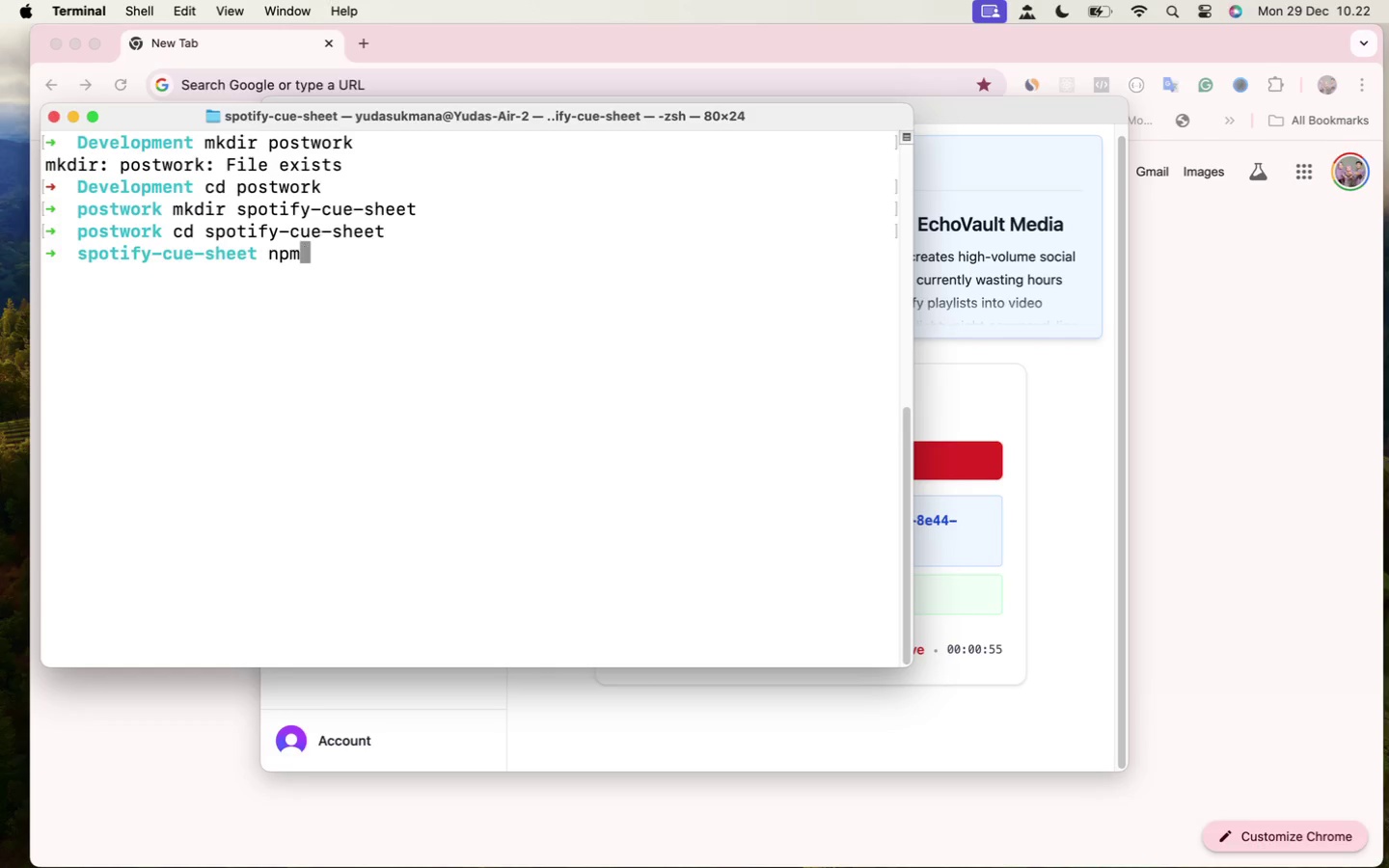 
type(npmi)
key(Backspace)
type( init -y)
 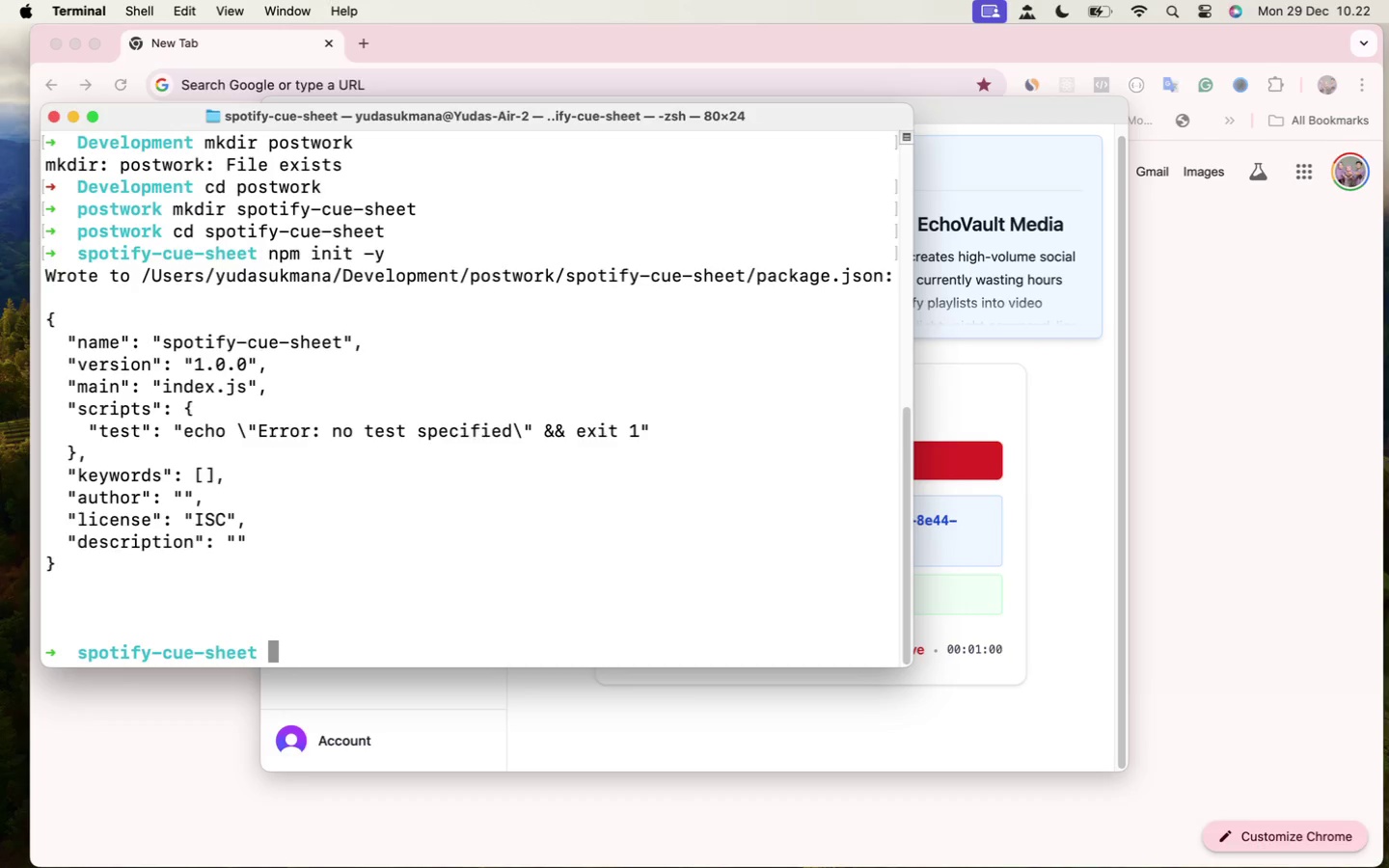 
key(Enter)
 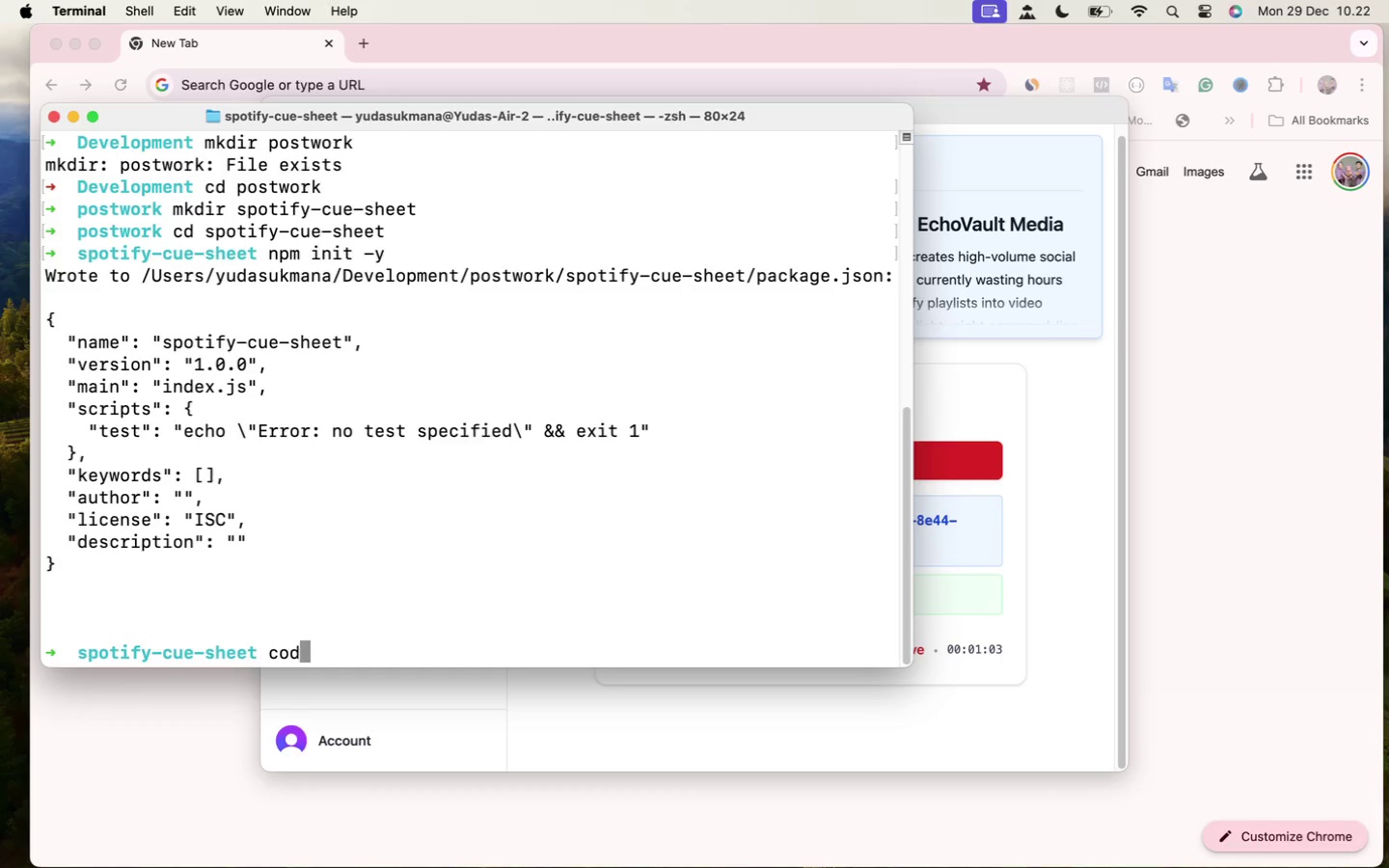 
type(code .)
 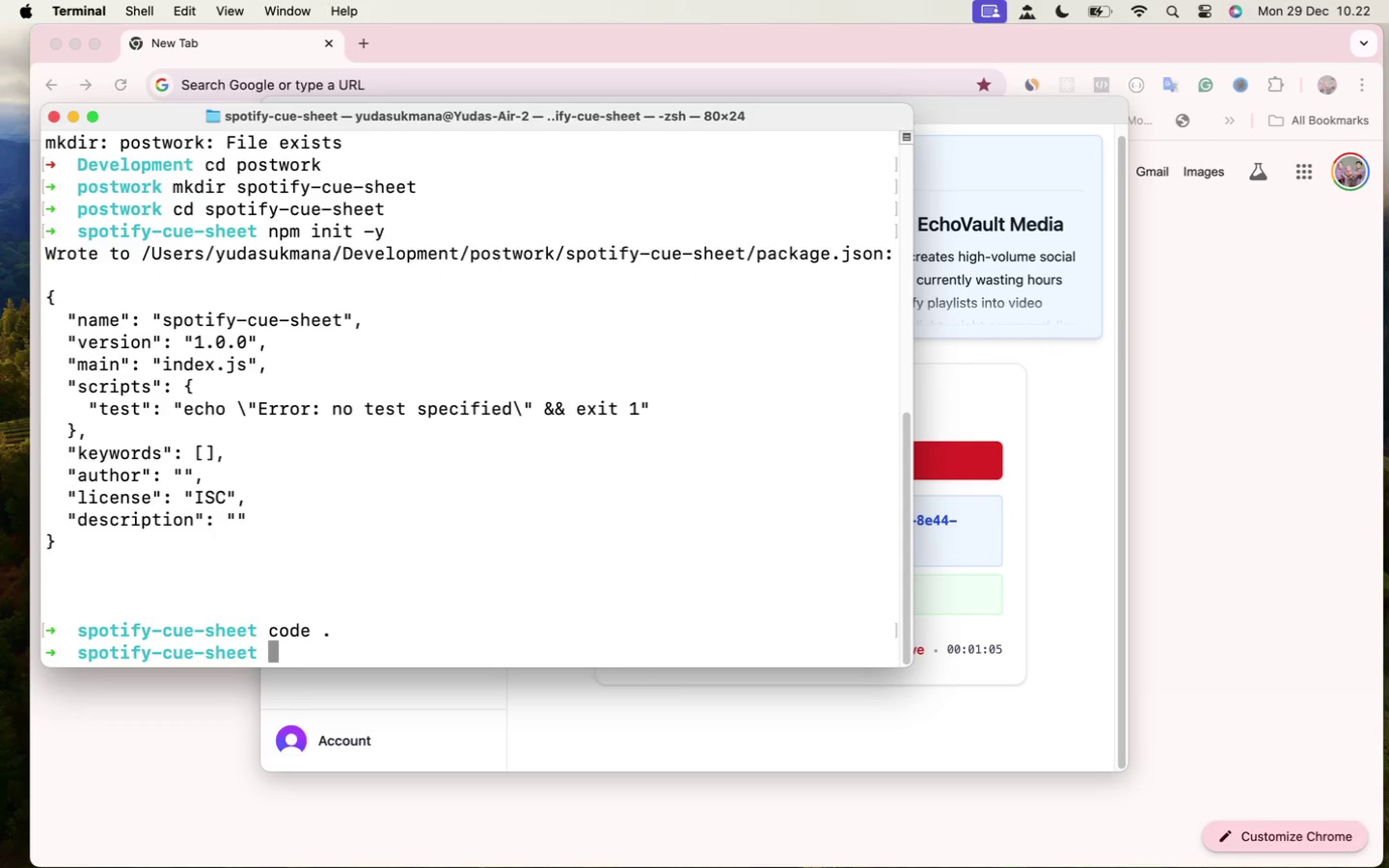 
key(Enter)
 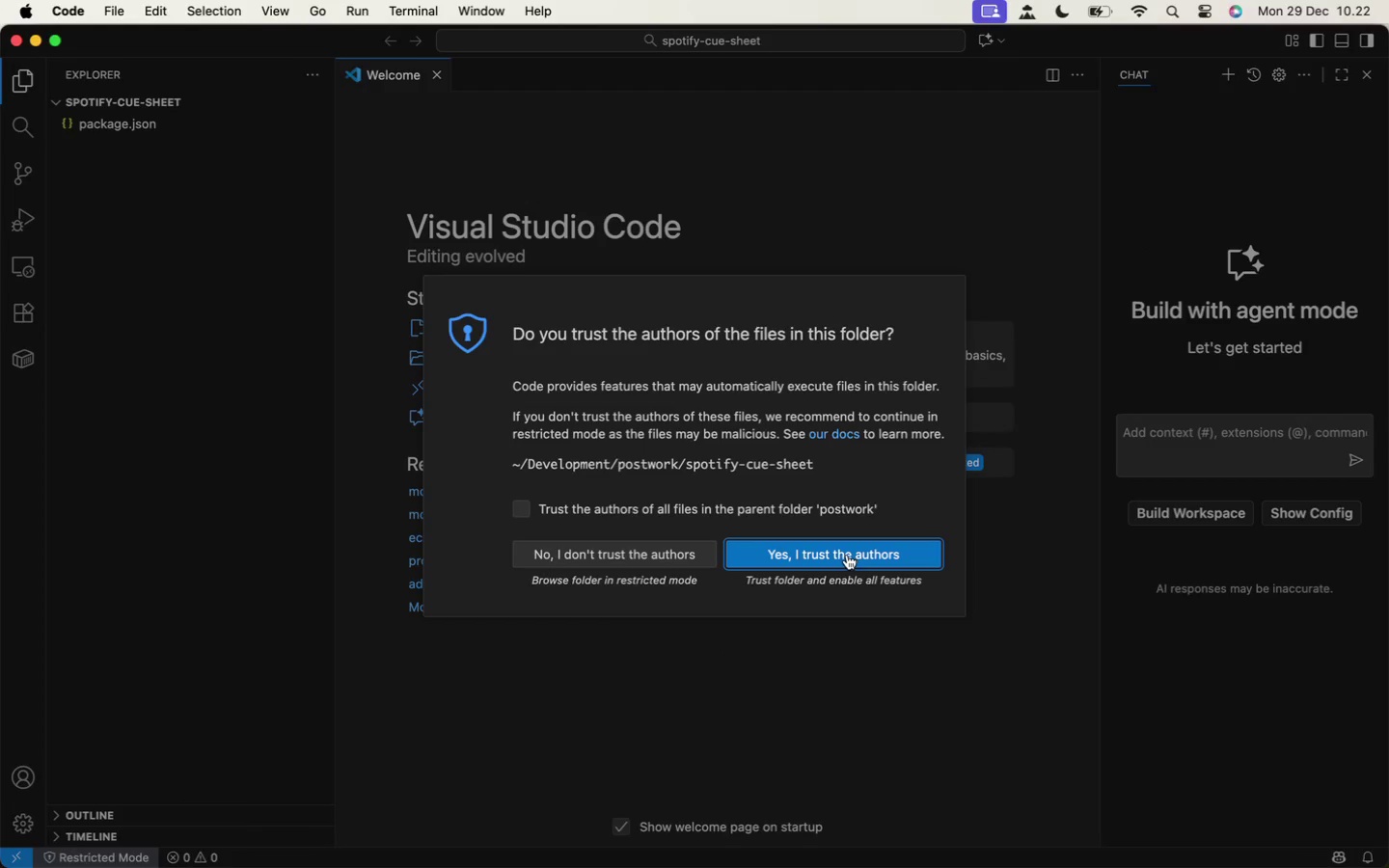 
wait(5.15)
 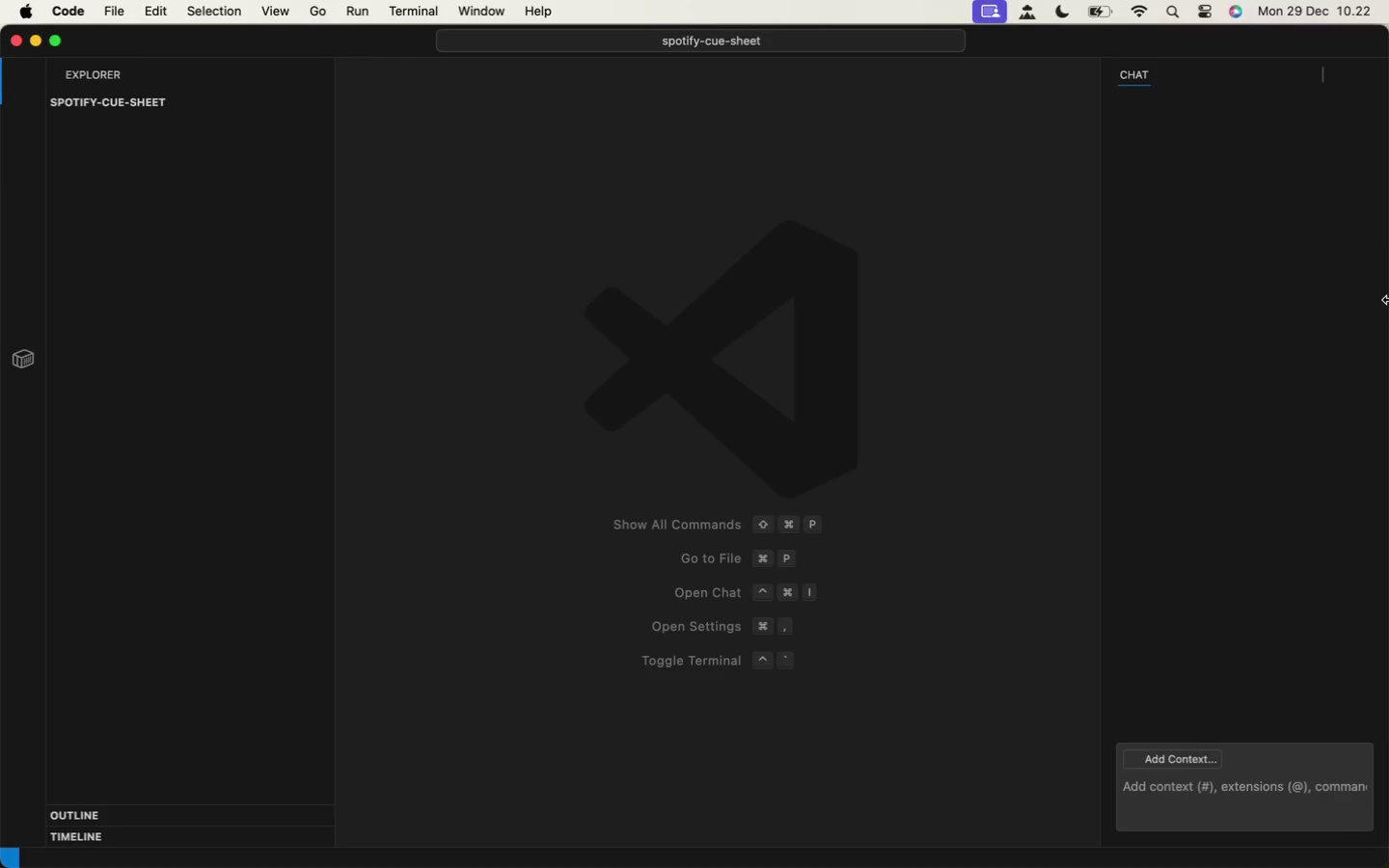 
left_click([842, 558])
 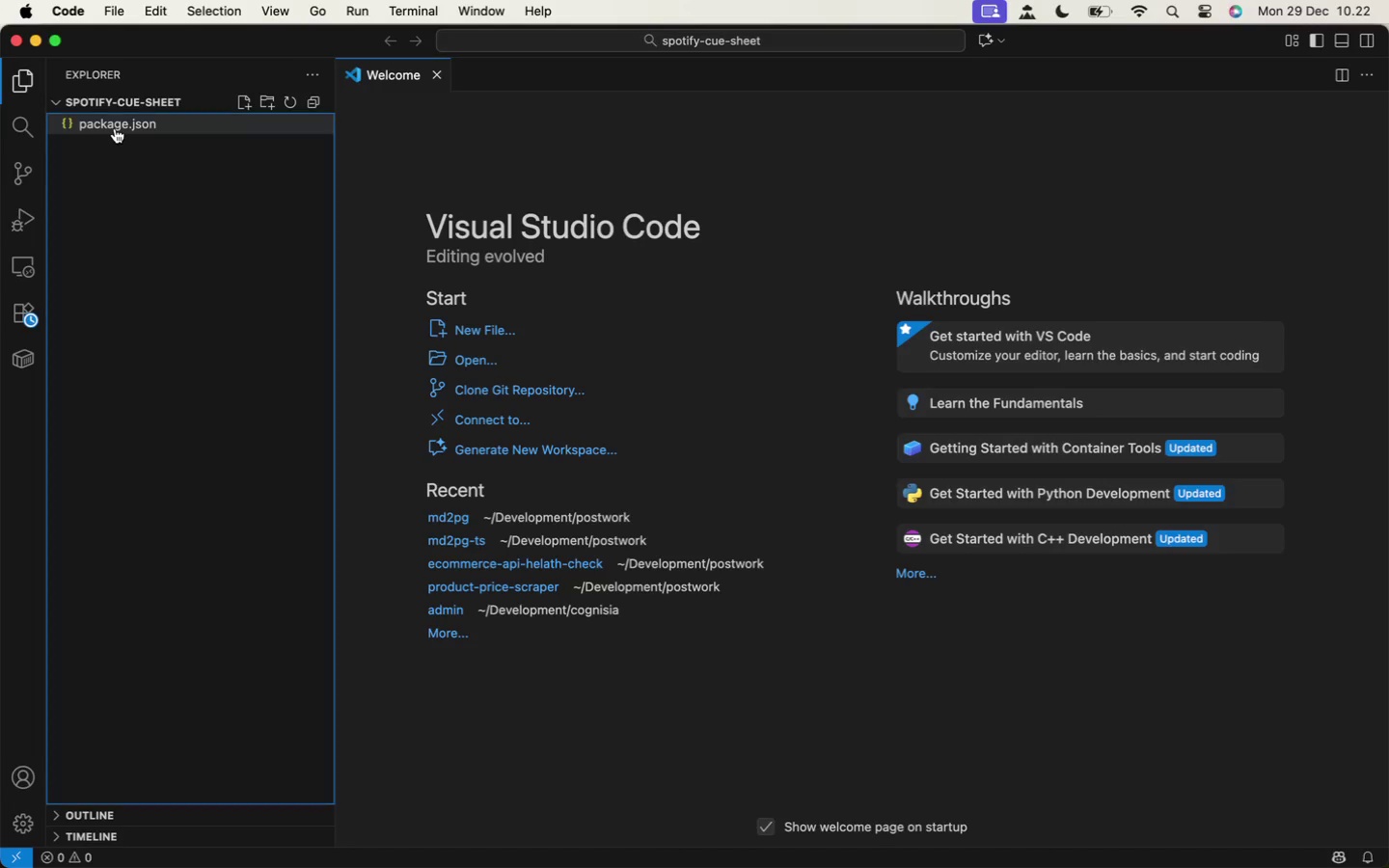 
left_click([115, 128])
 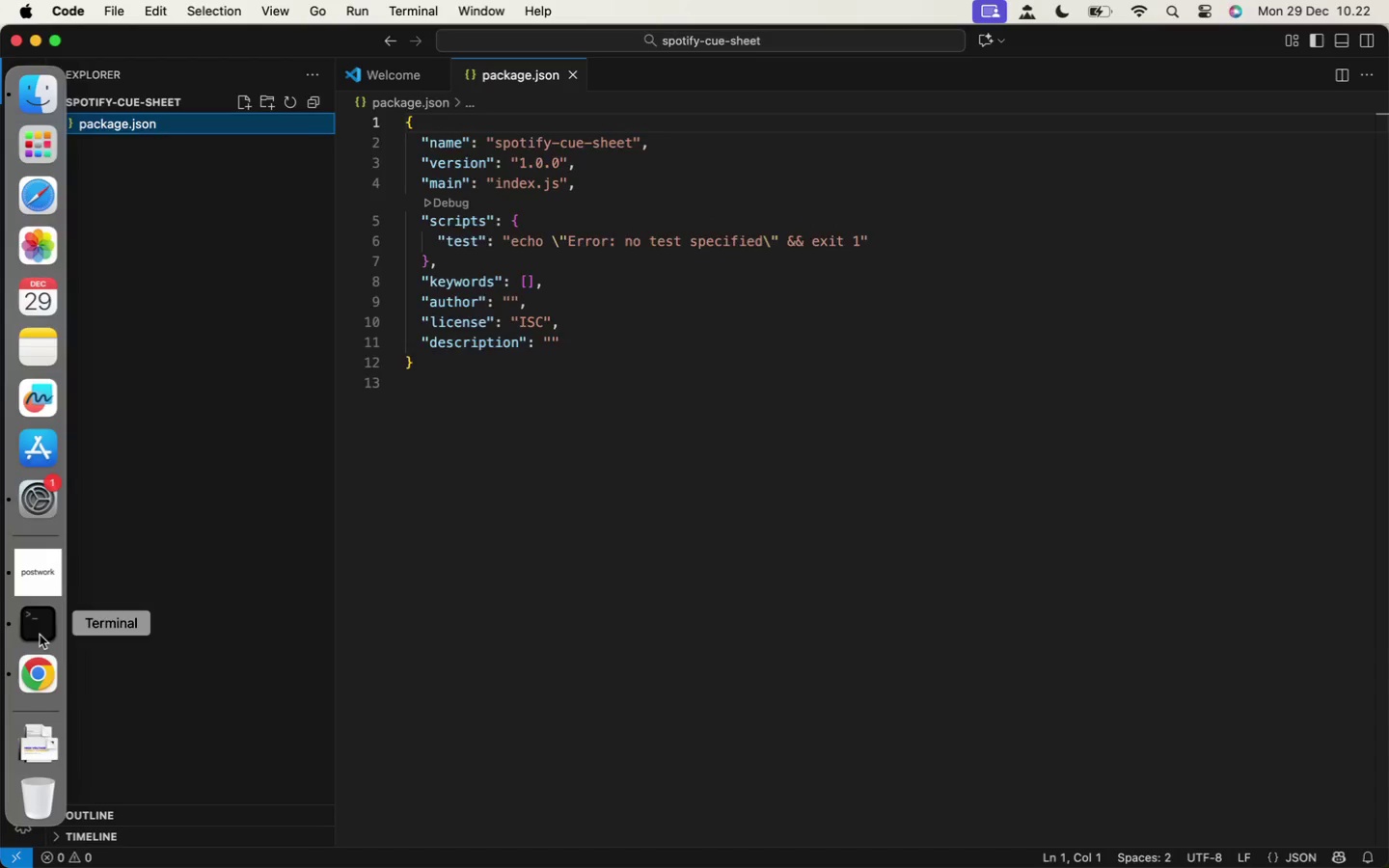 
left_click([40, 635])
 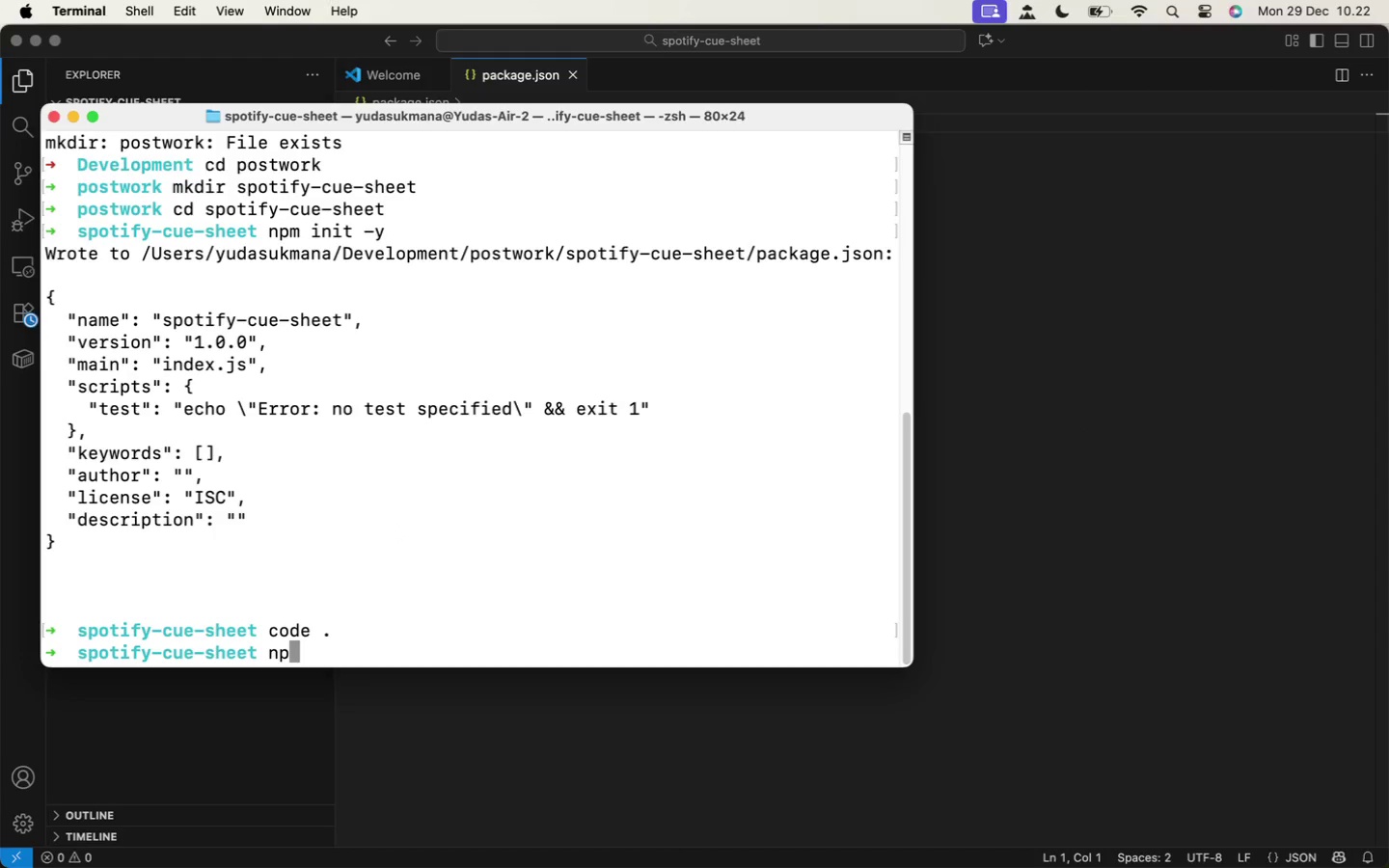 
type(npm install axios dotenv)
 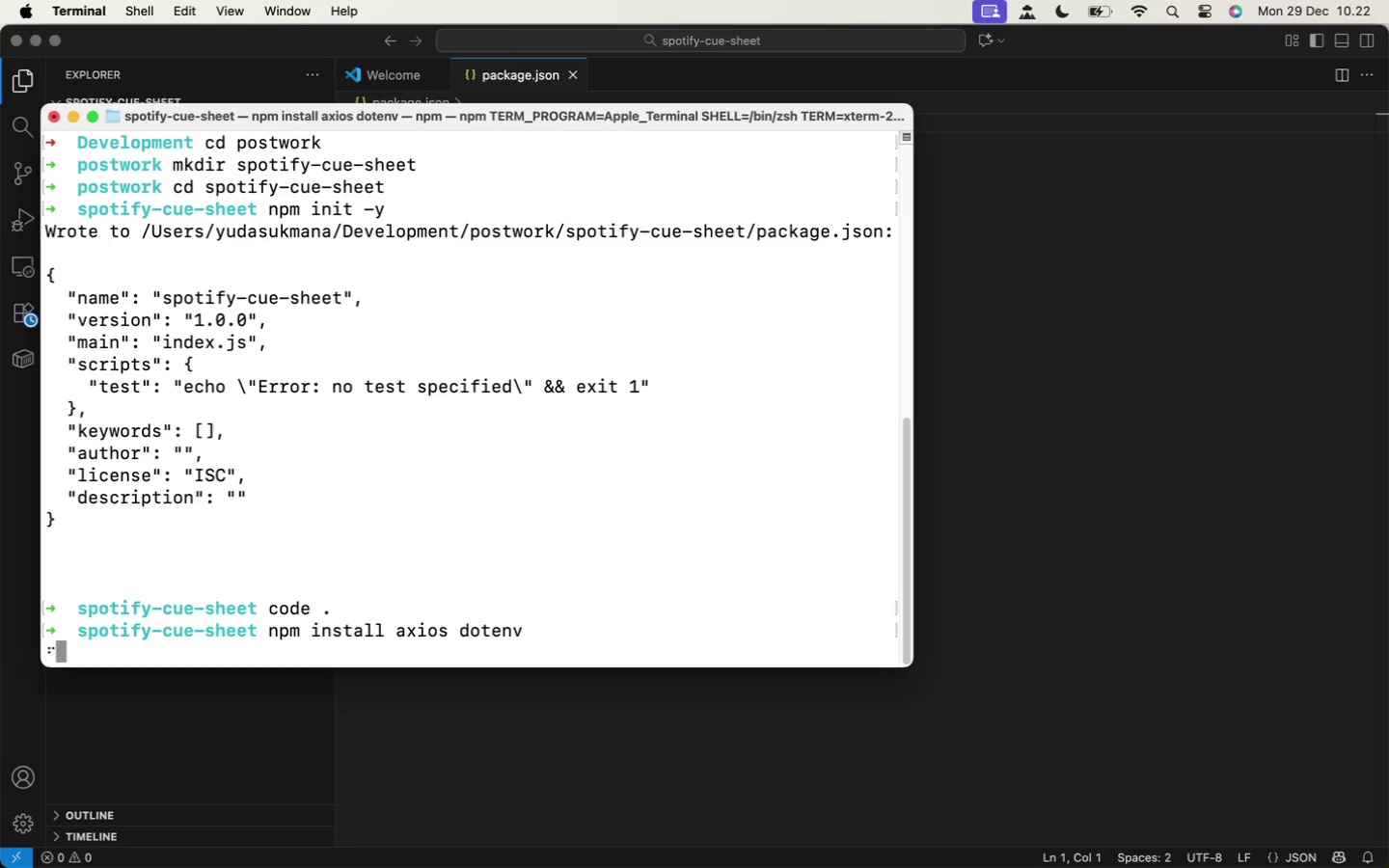 
key(Enter)
 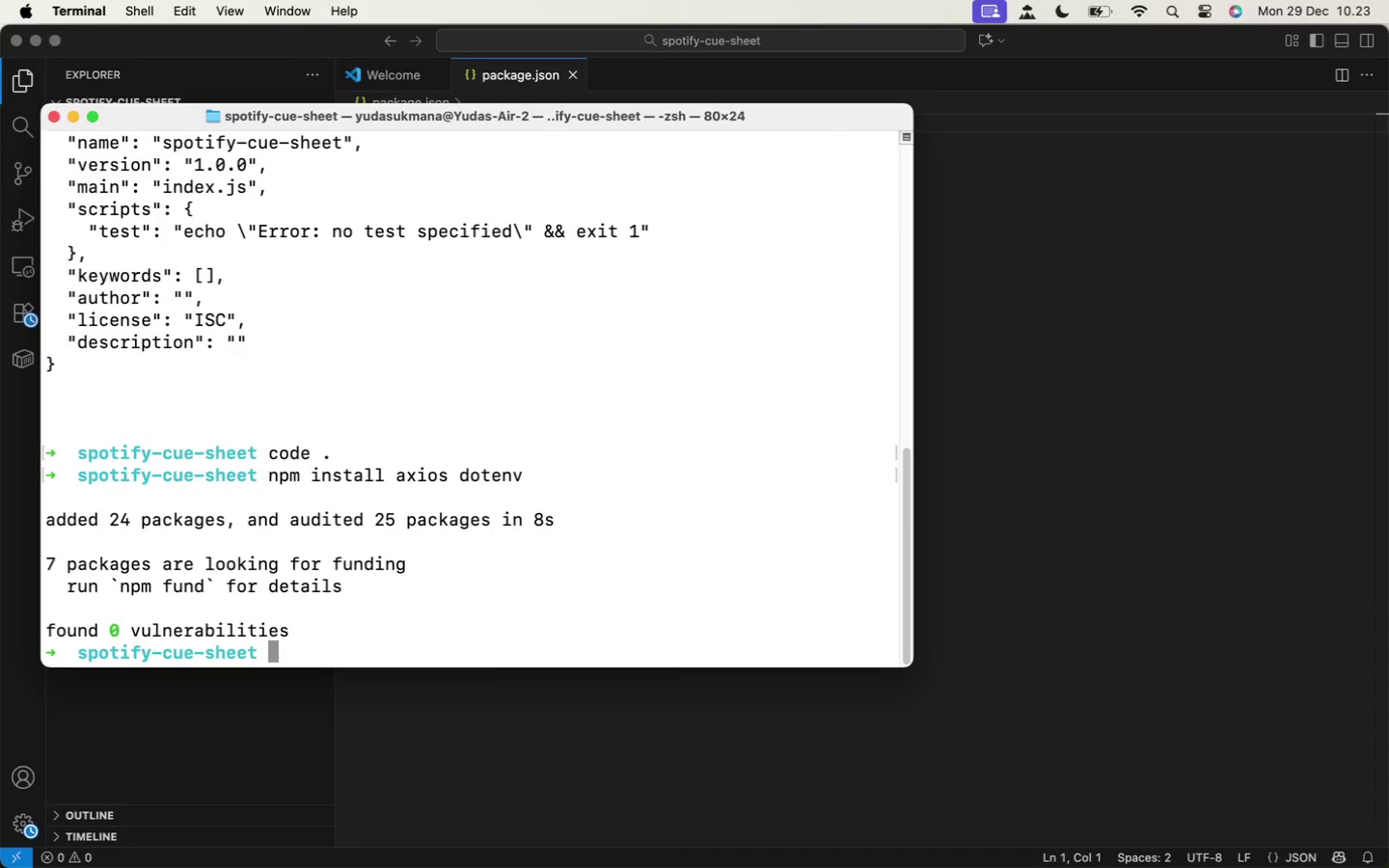 
wait(14.27)
 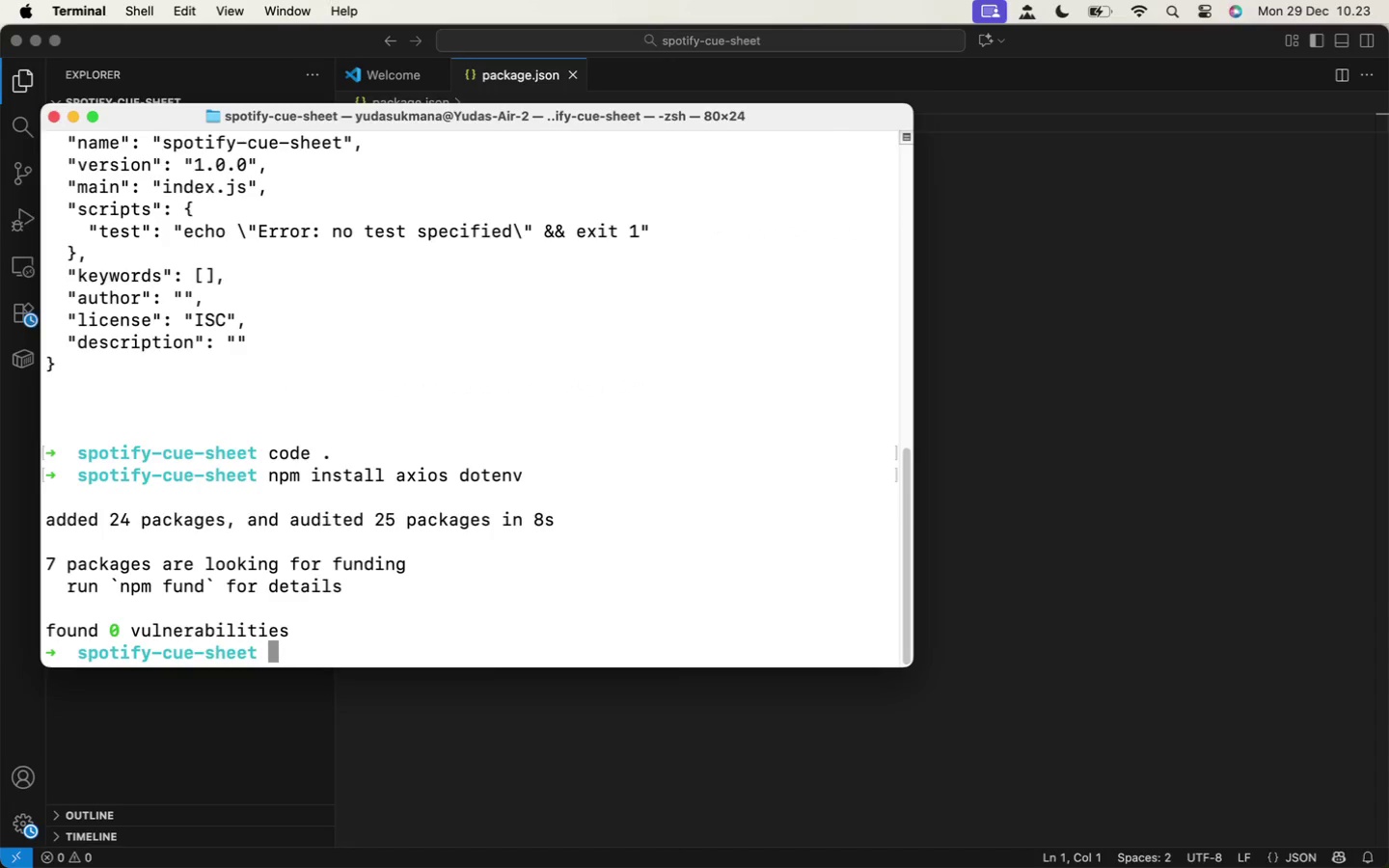 
type(npm install )
 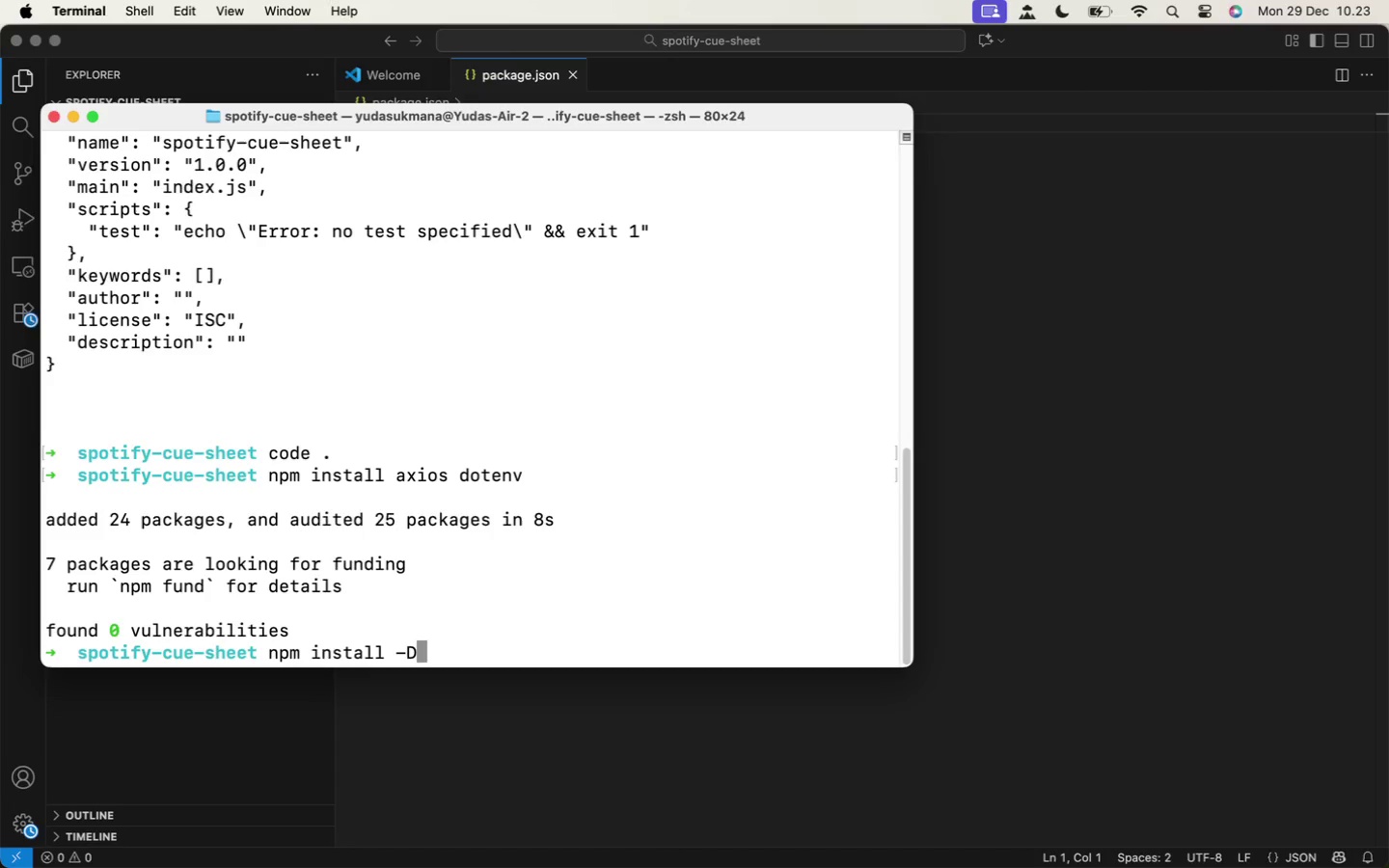 
type(-D typescript ts-node @types)
 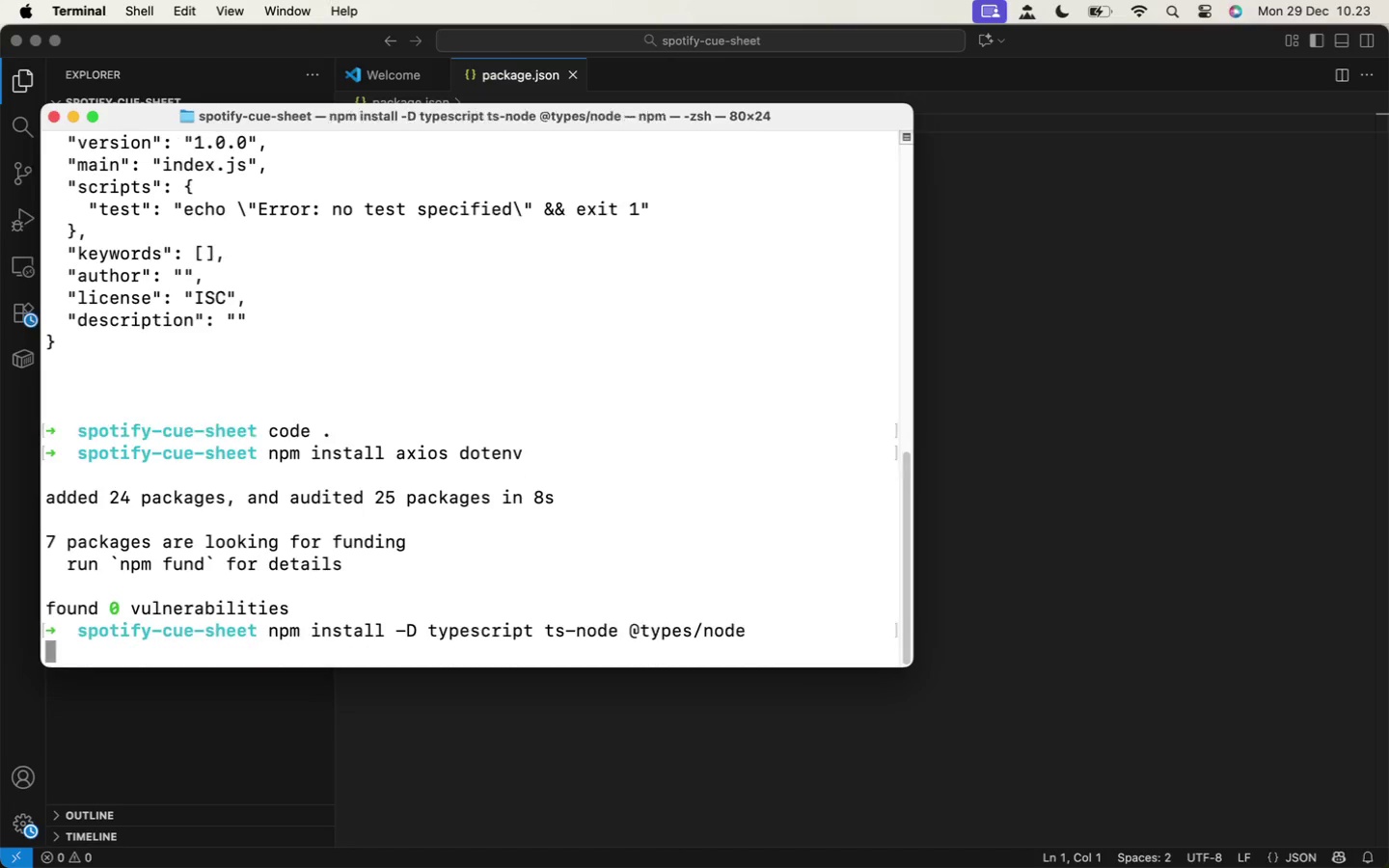 
type(/node)
 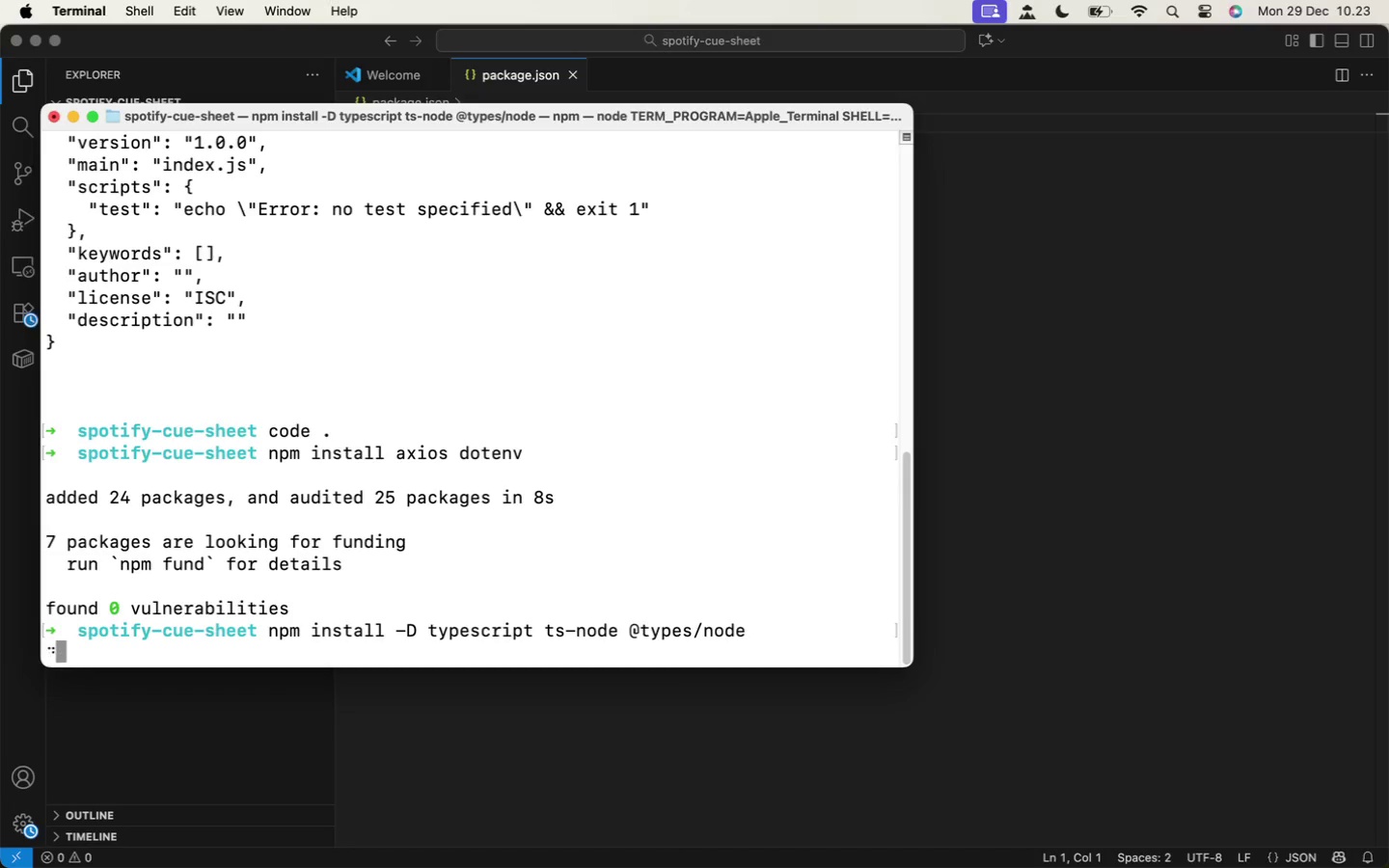 
key(Enter)
 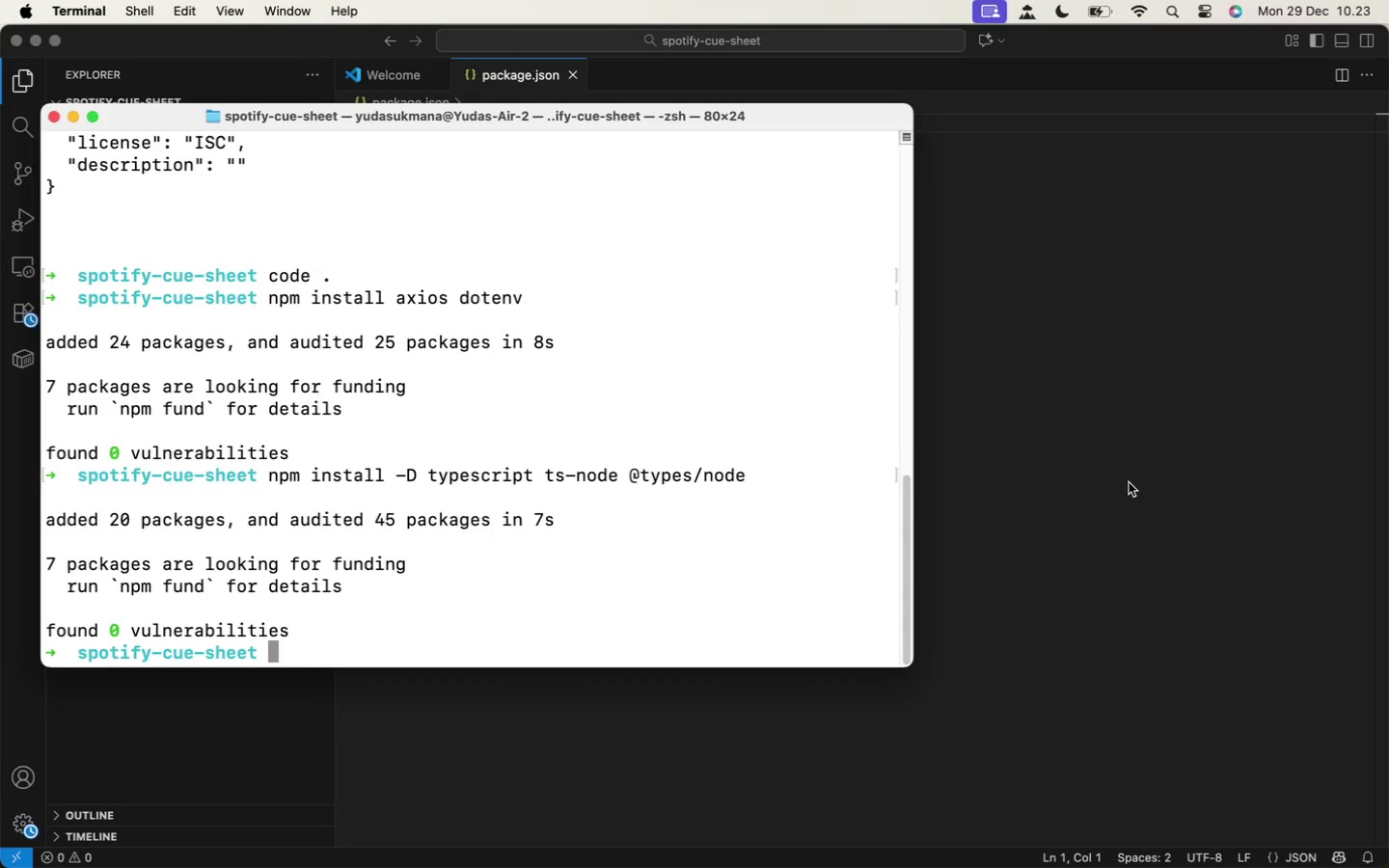 
wait(16.0)
 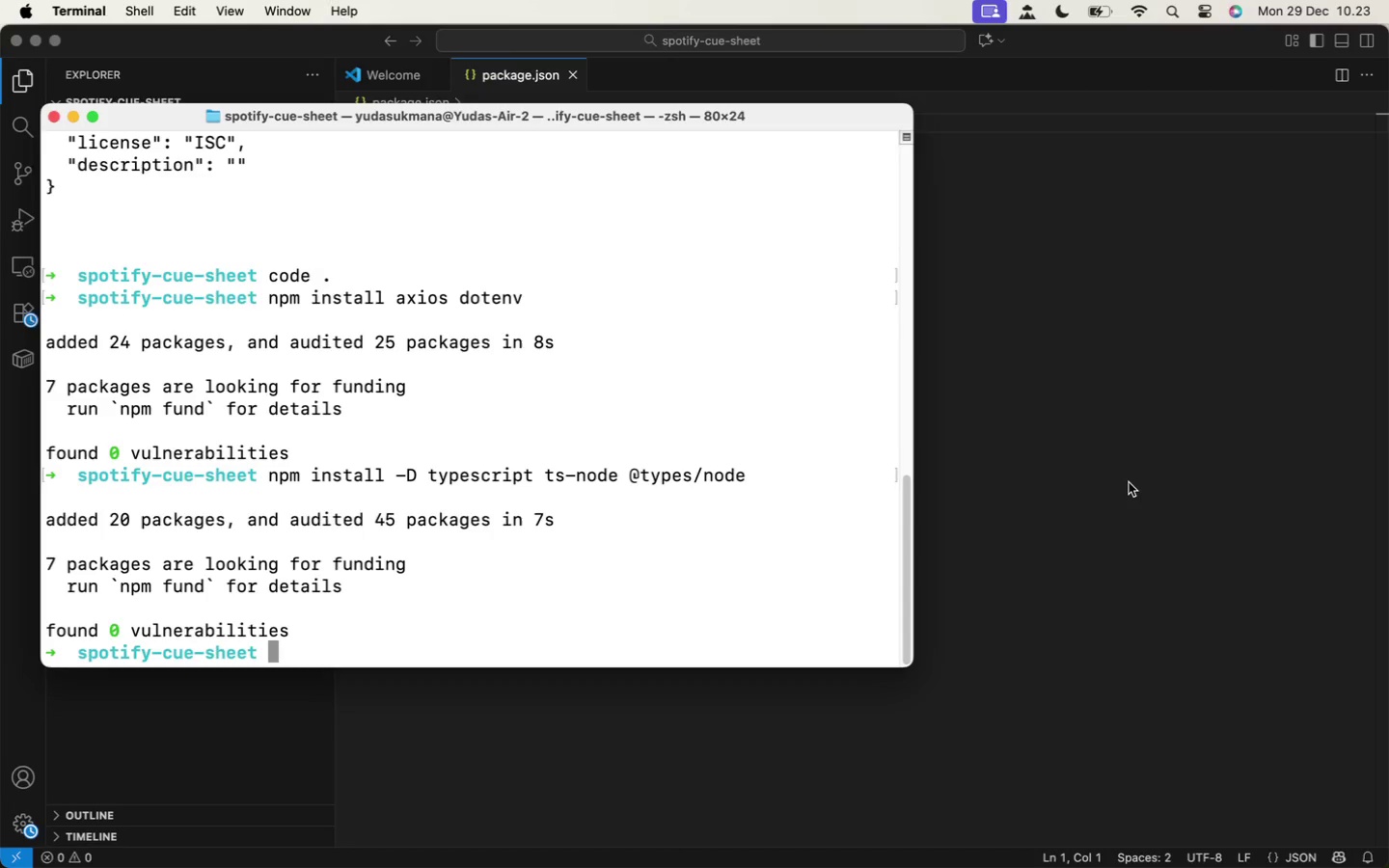 
left_click([263, 454])
 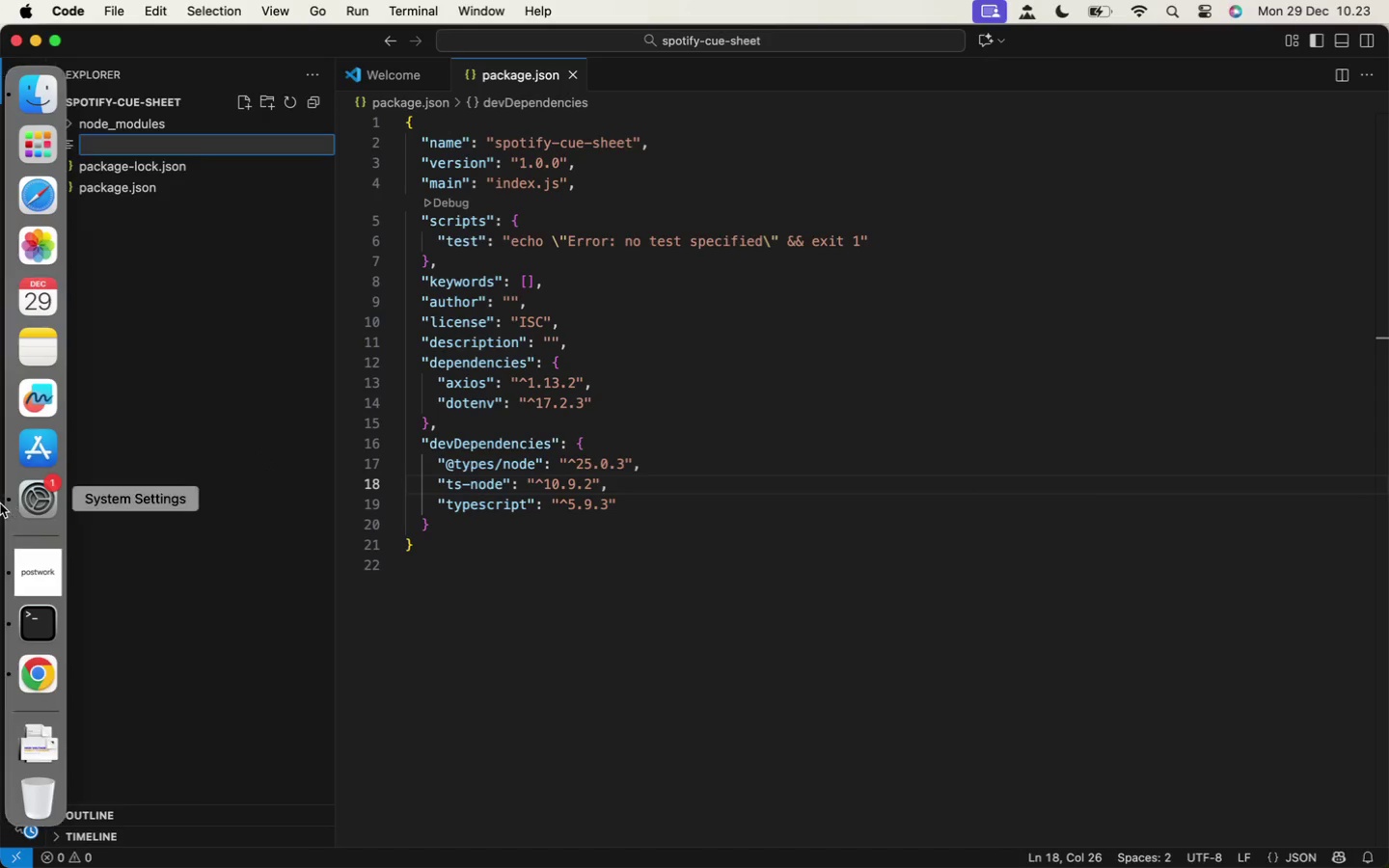 
left_click([240, 99])
 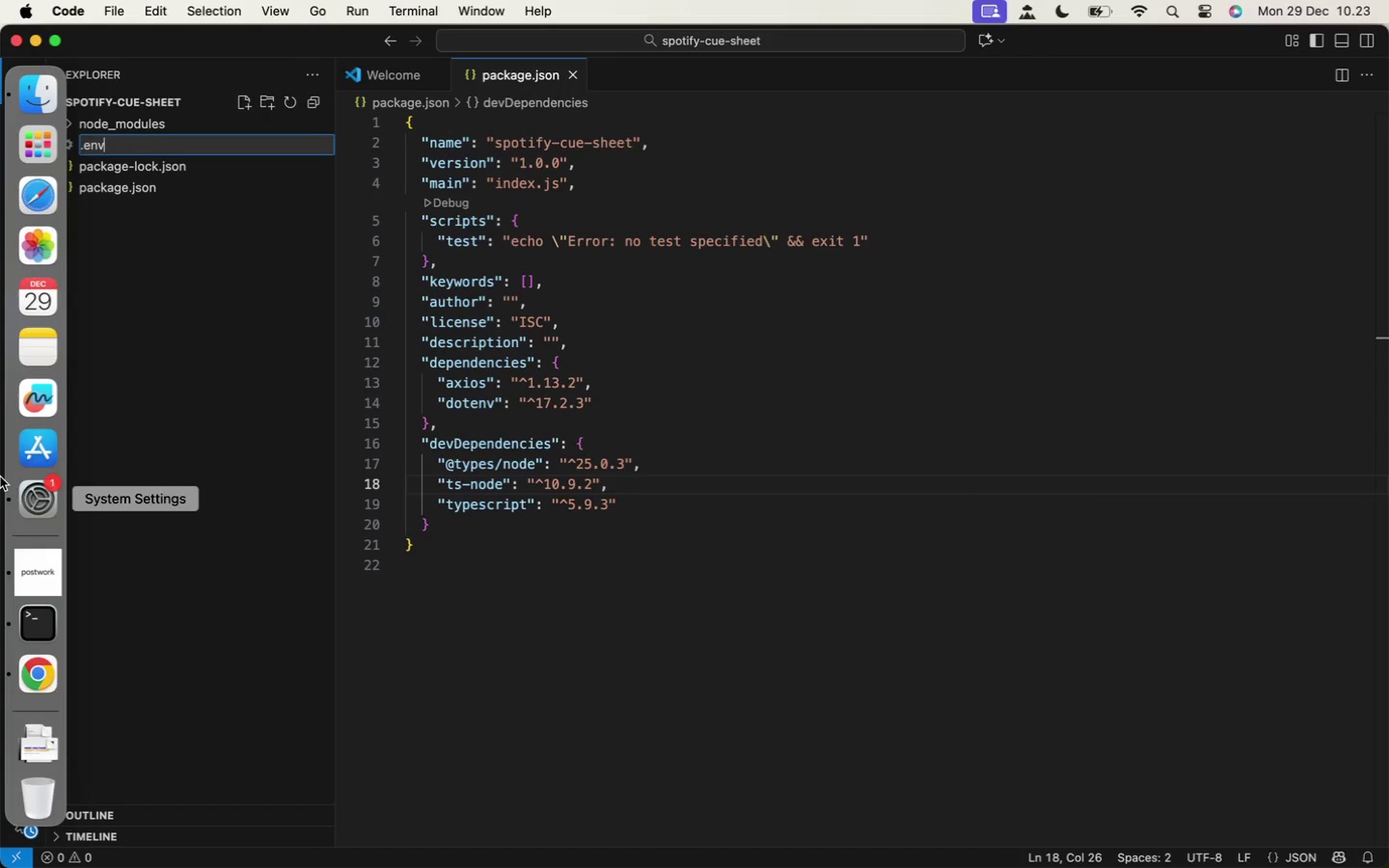 
type(.env)
 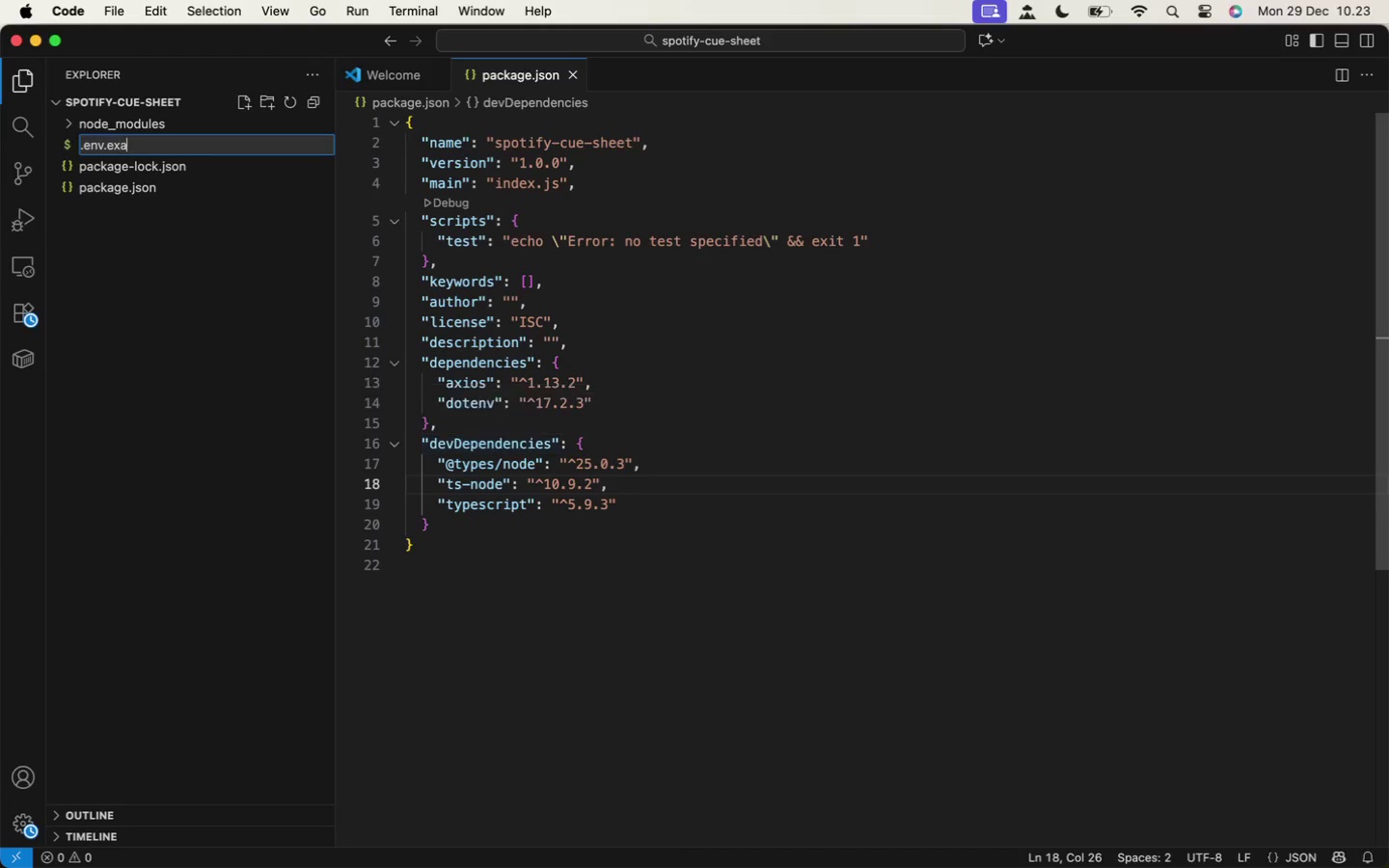 
type(.example)
 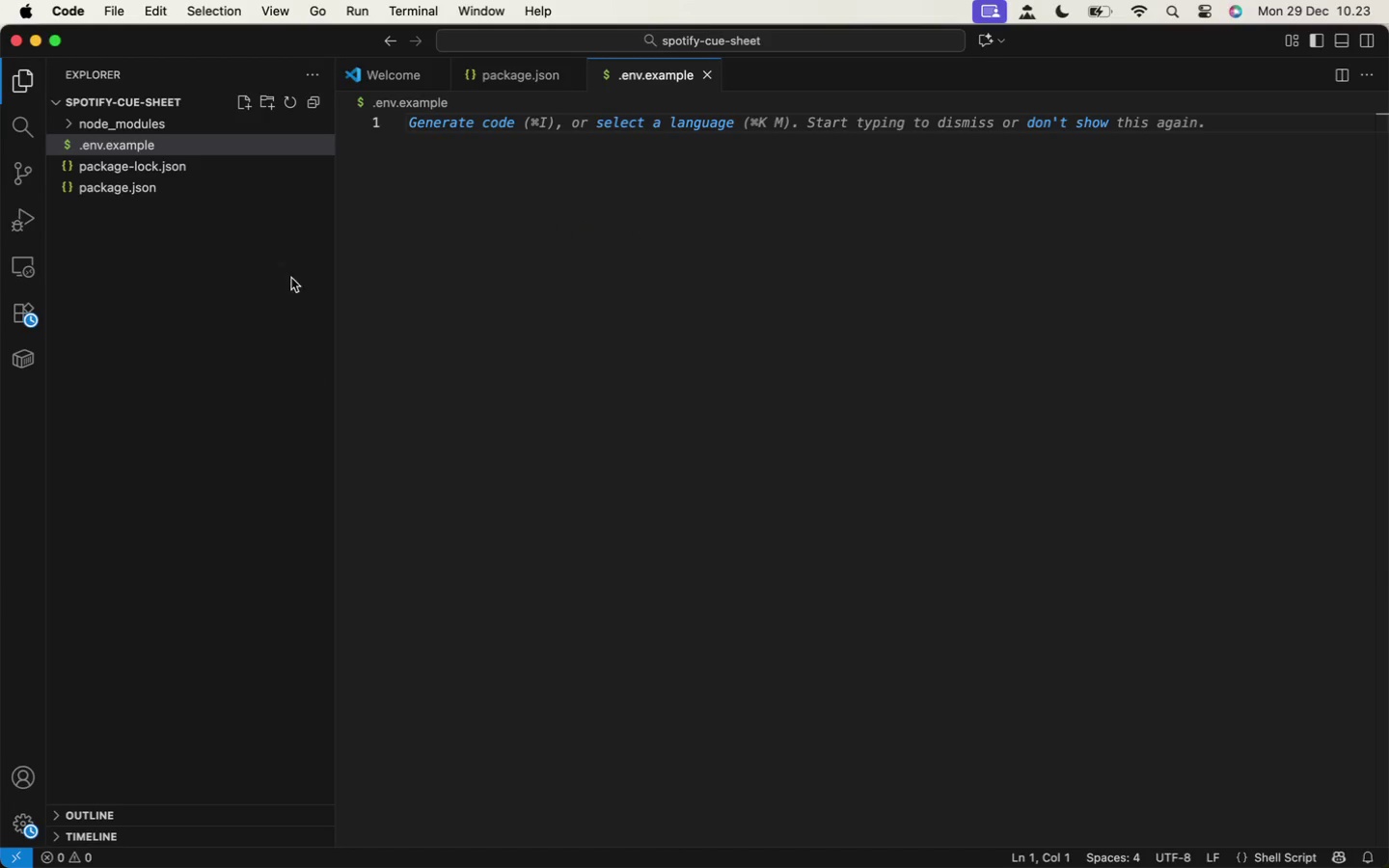 
key(Enter)
 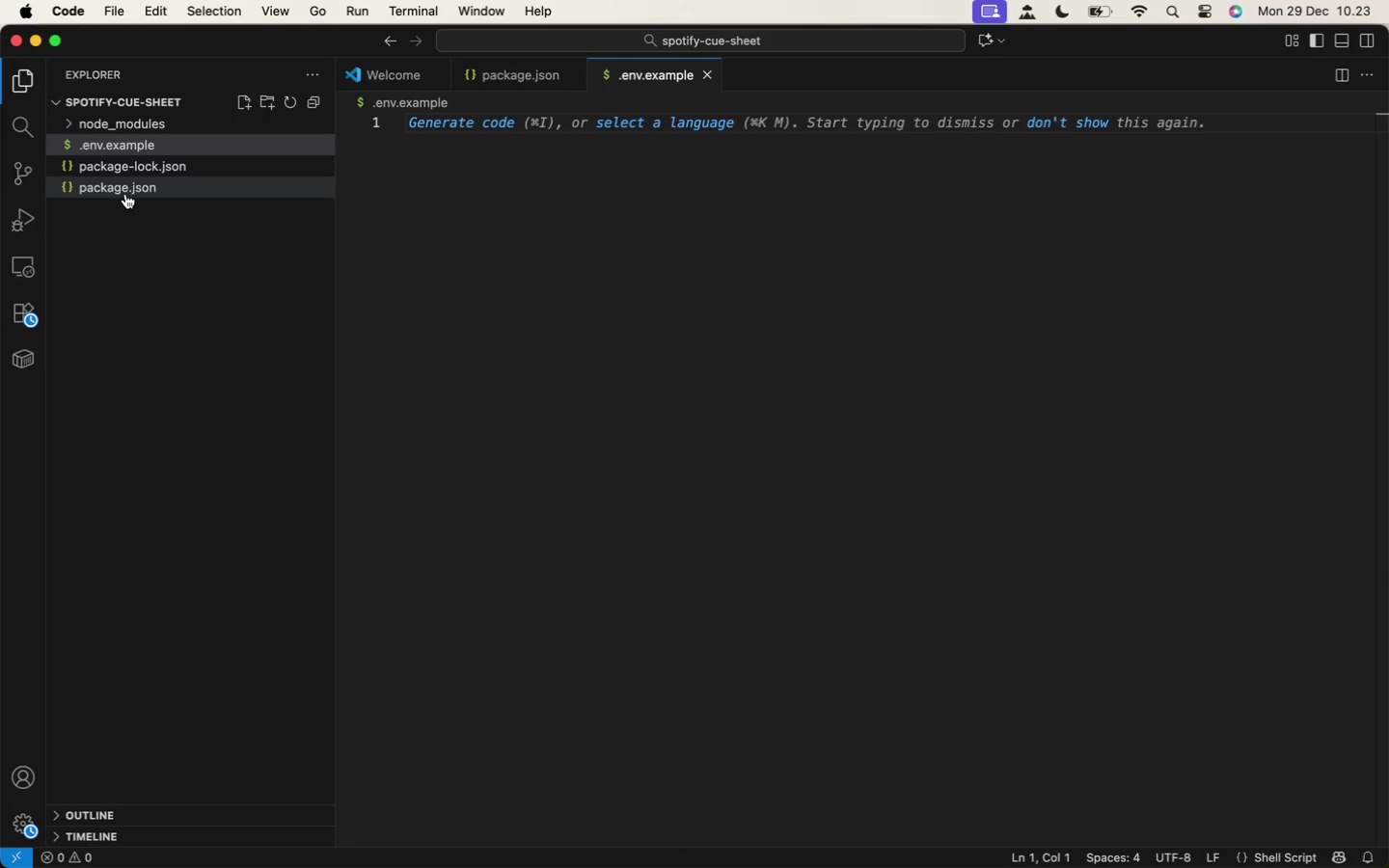 
left_click([125, 194])
 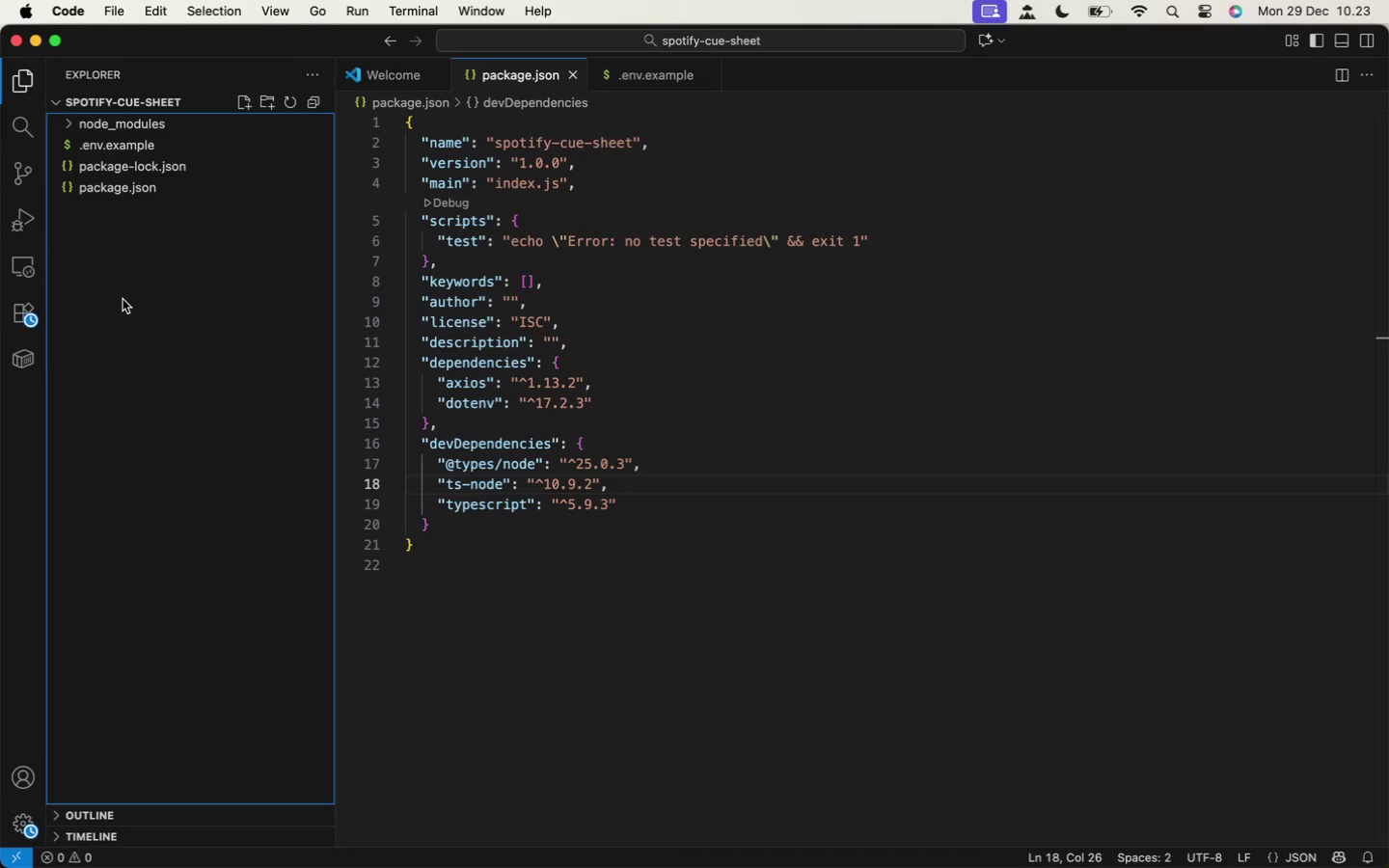 
left_click([123, 299])
 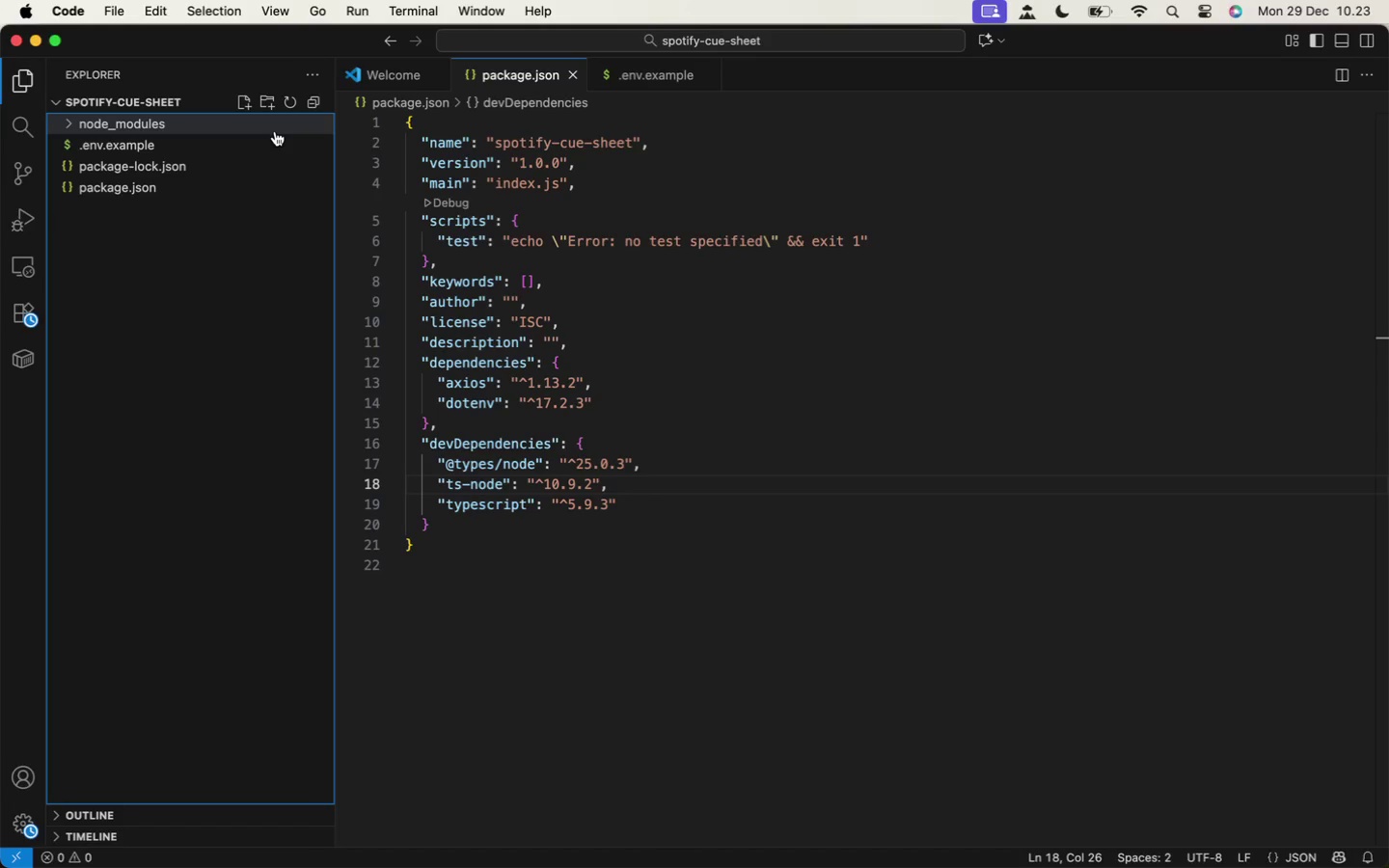 
wait(7.9)
 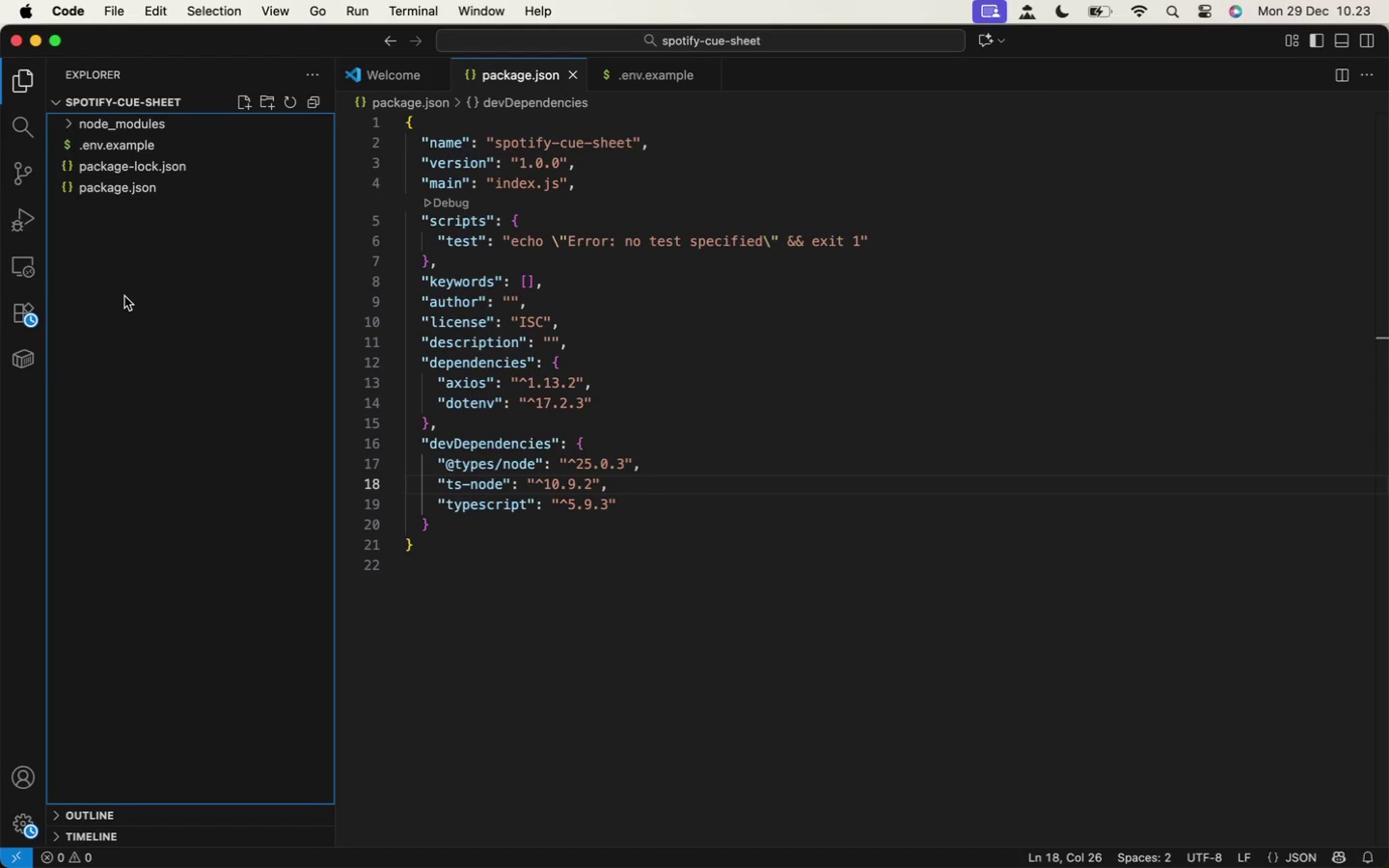 
left_click([241, 105])
 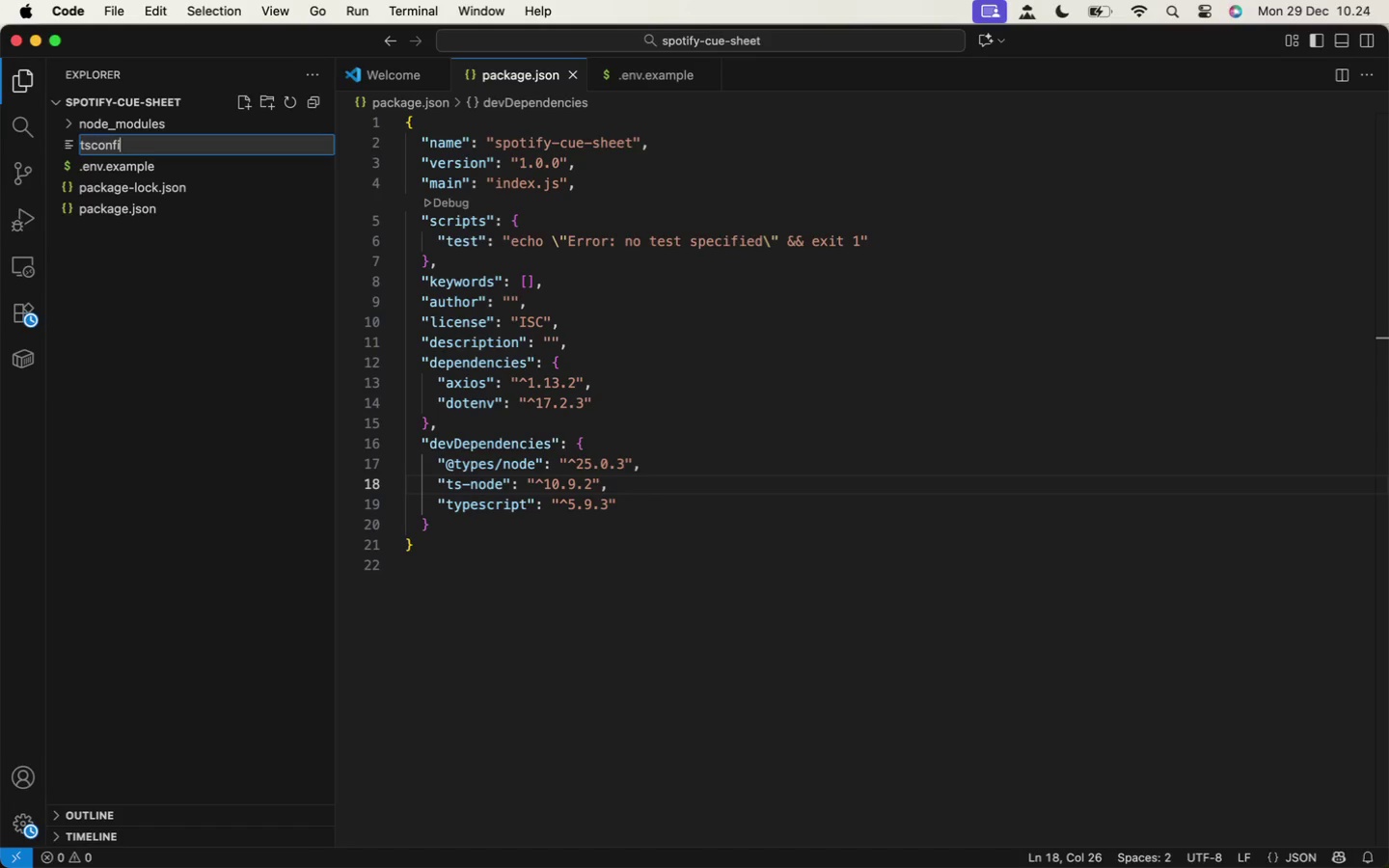 
key(T)
 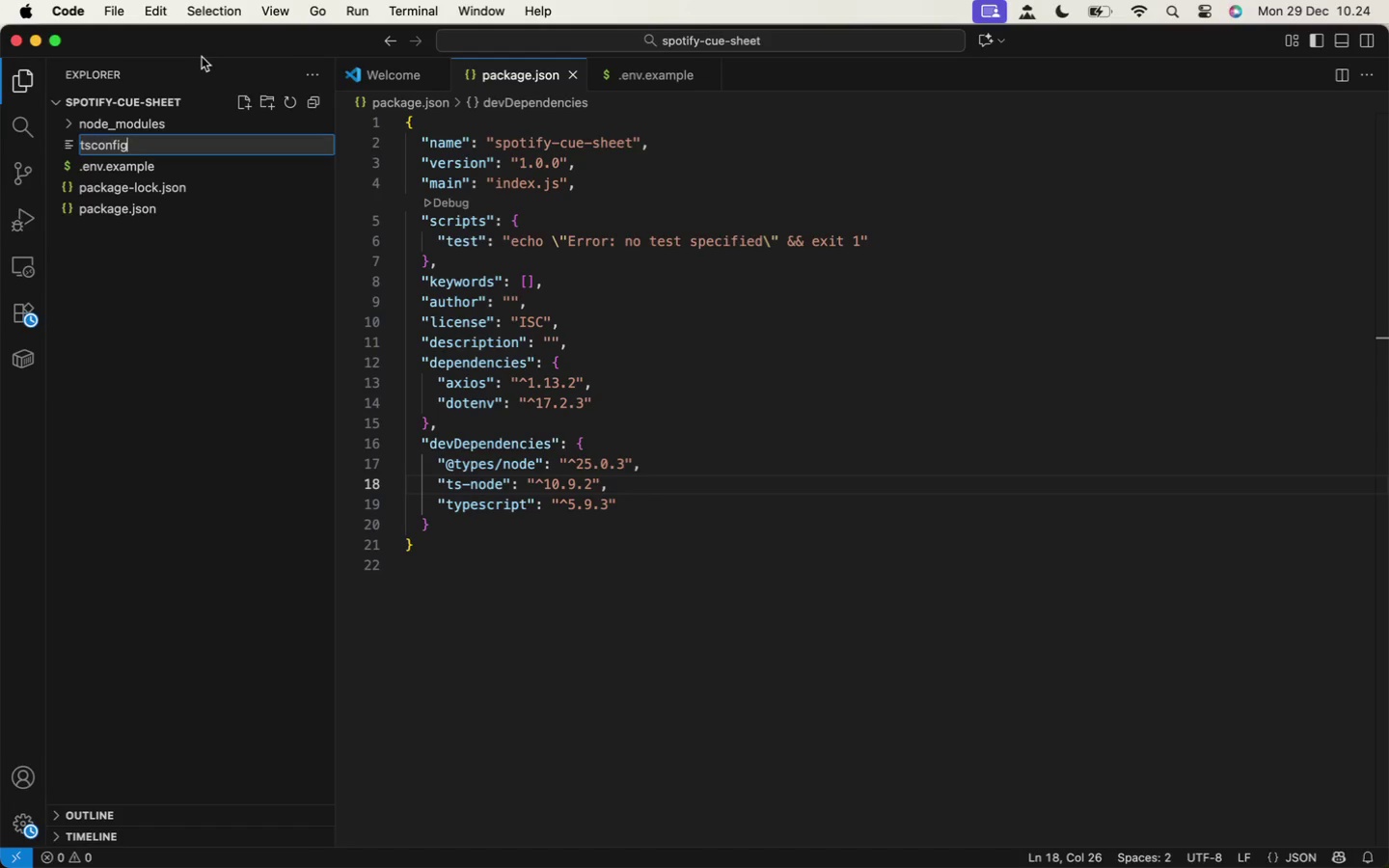 
type(sconfig.json)
 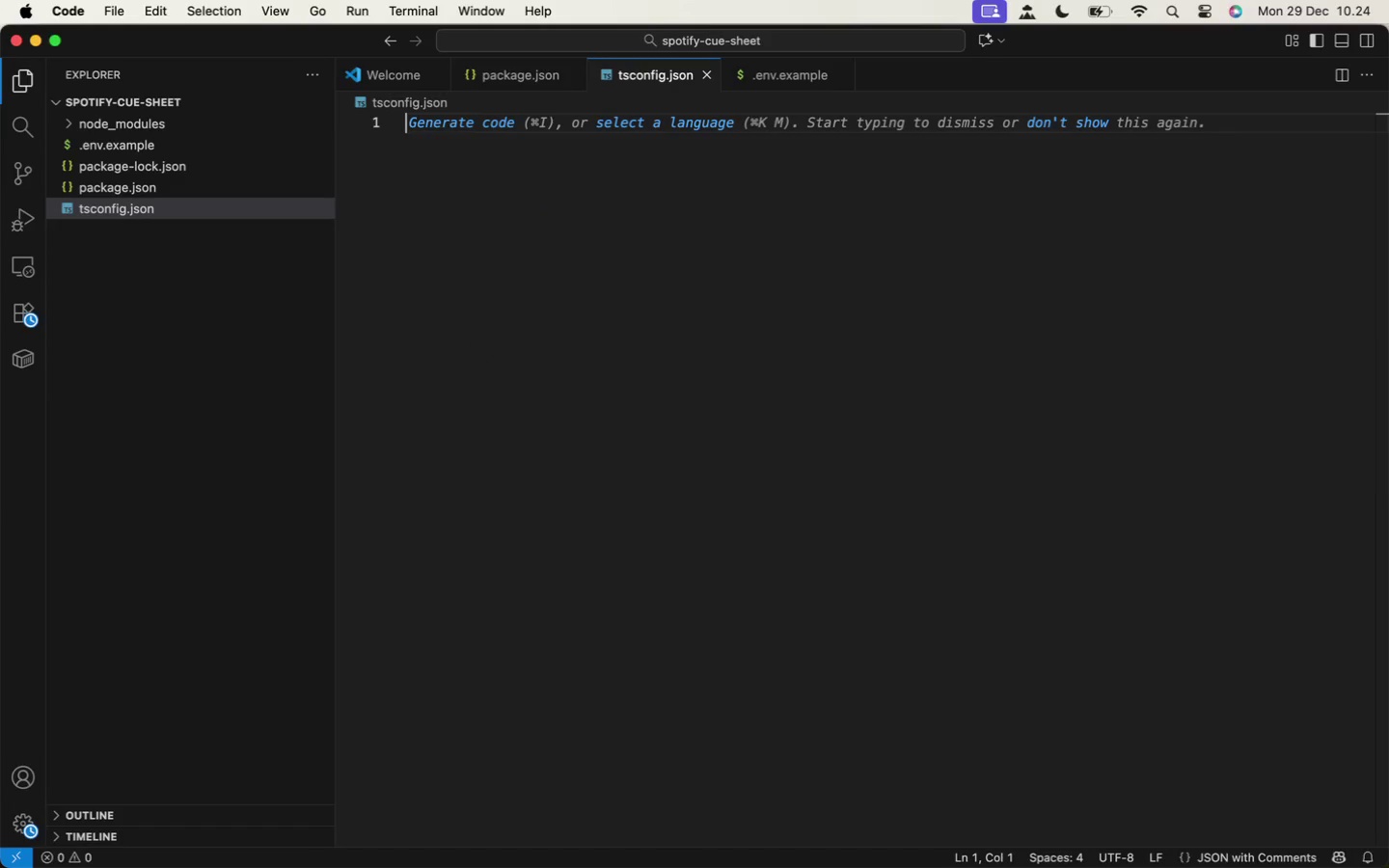 
key(Enter)
 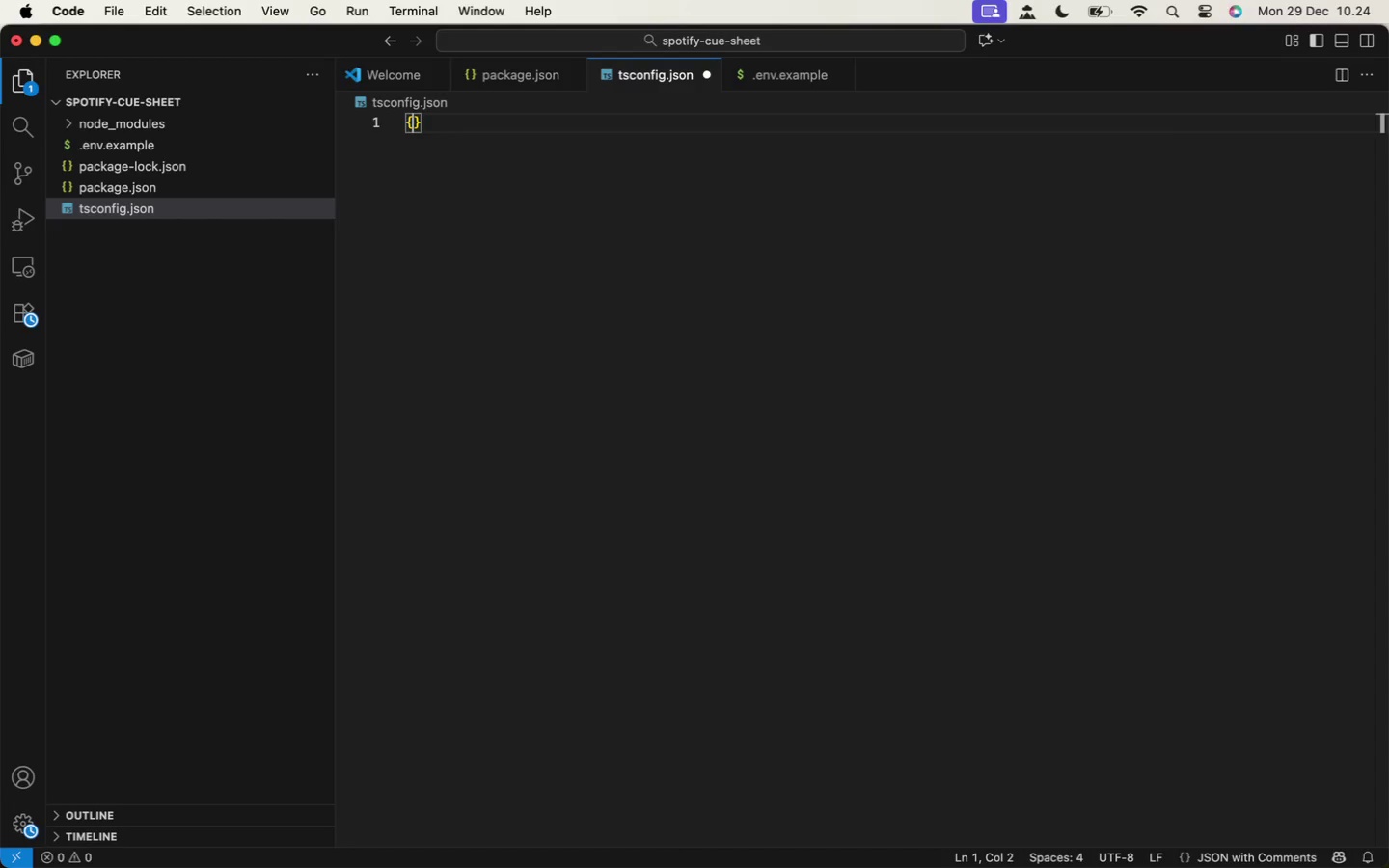 
key(Shift+BracketLeft)
 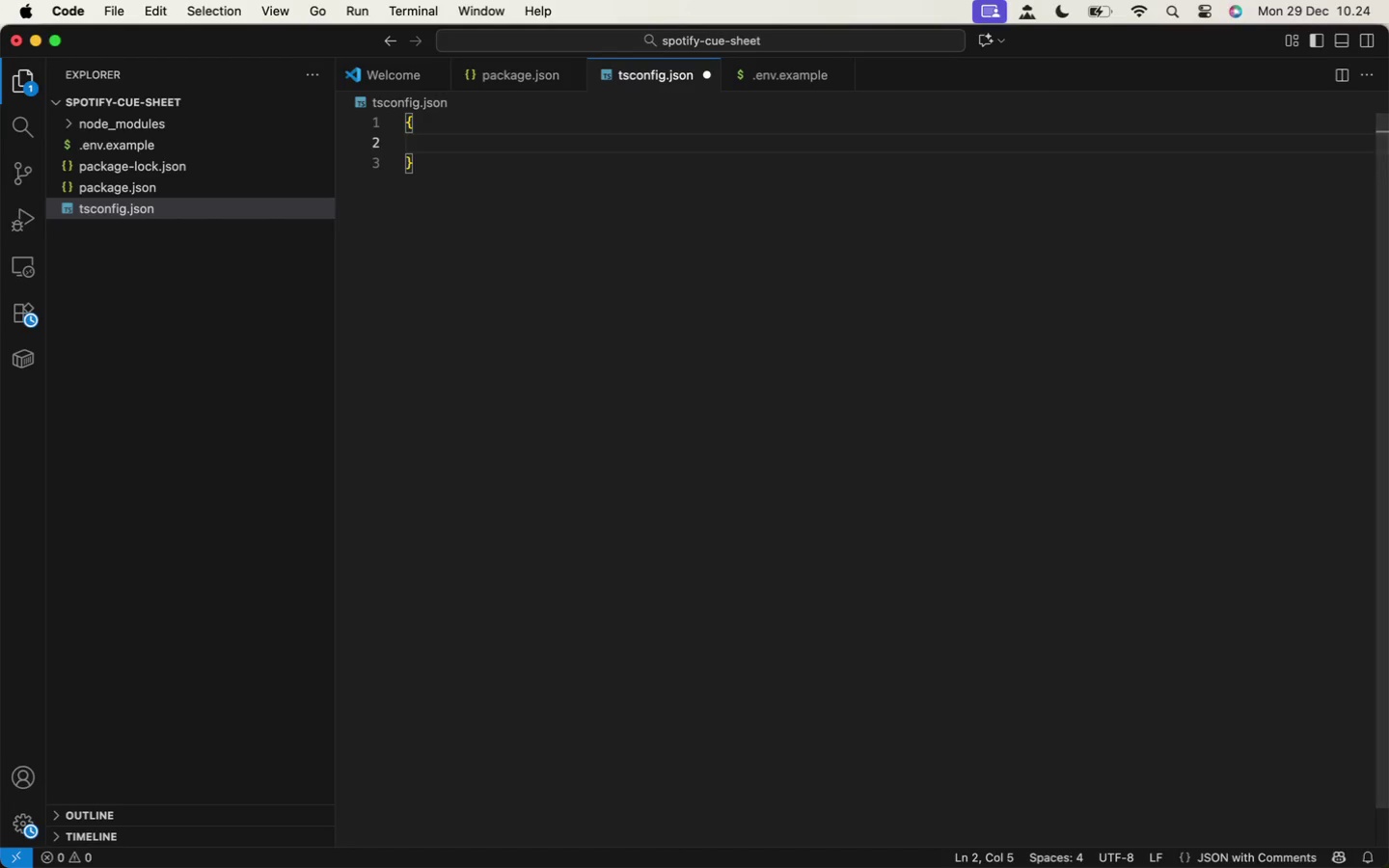 
key(Shift+Enter)
 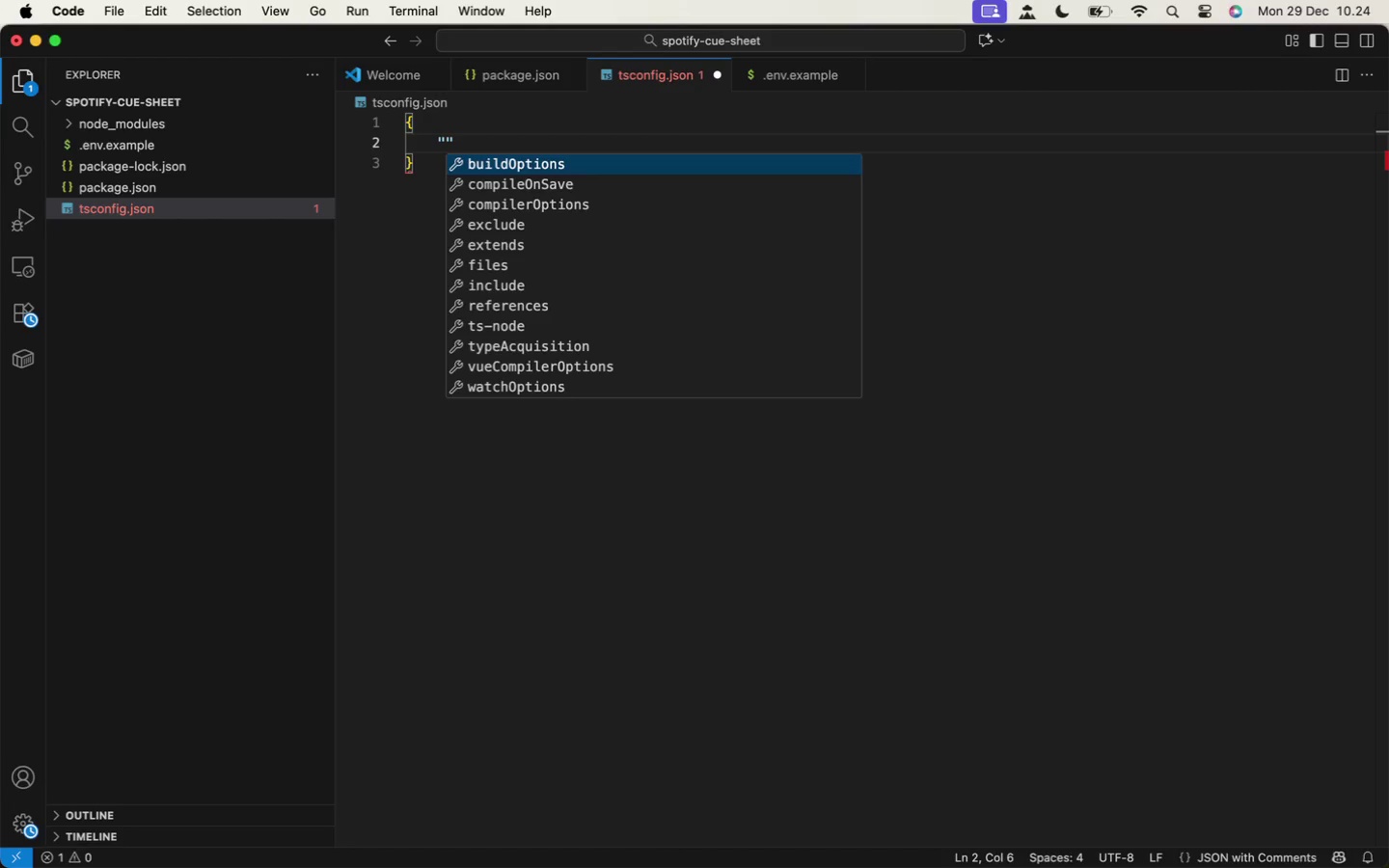 
key(Shift+Quote)
 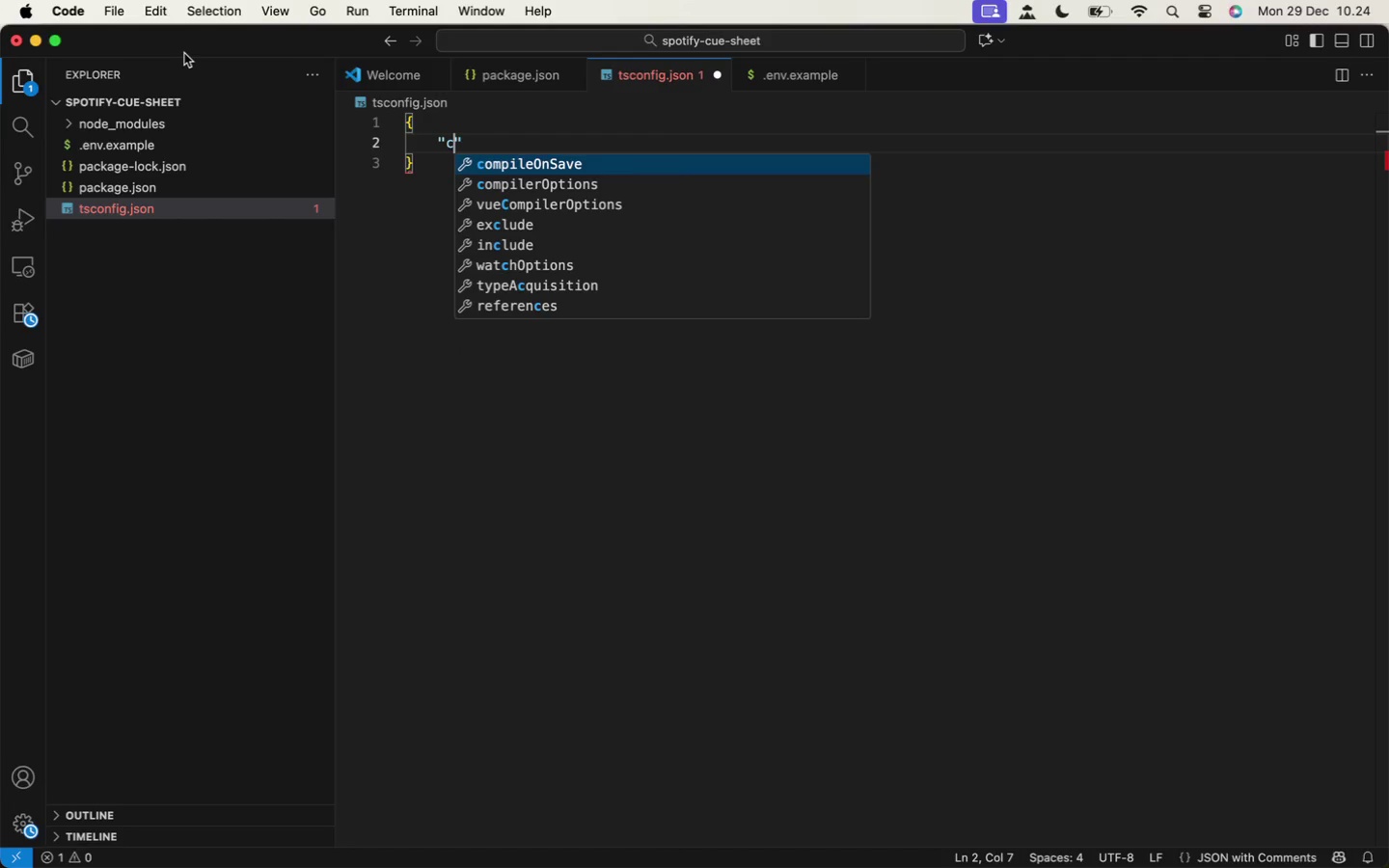 
key(C)
 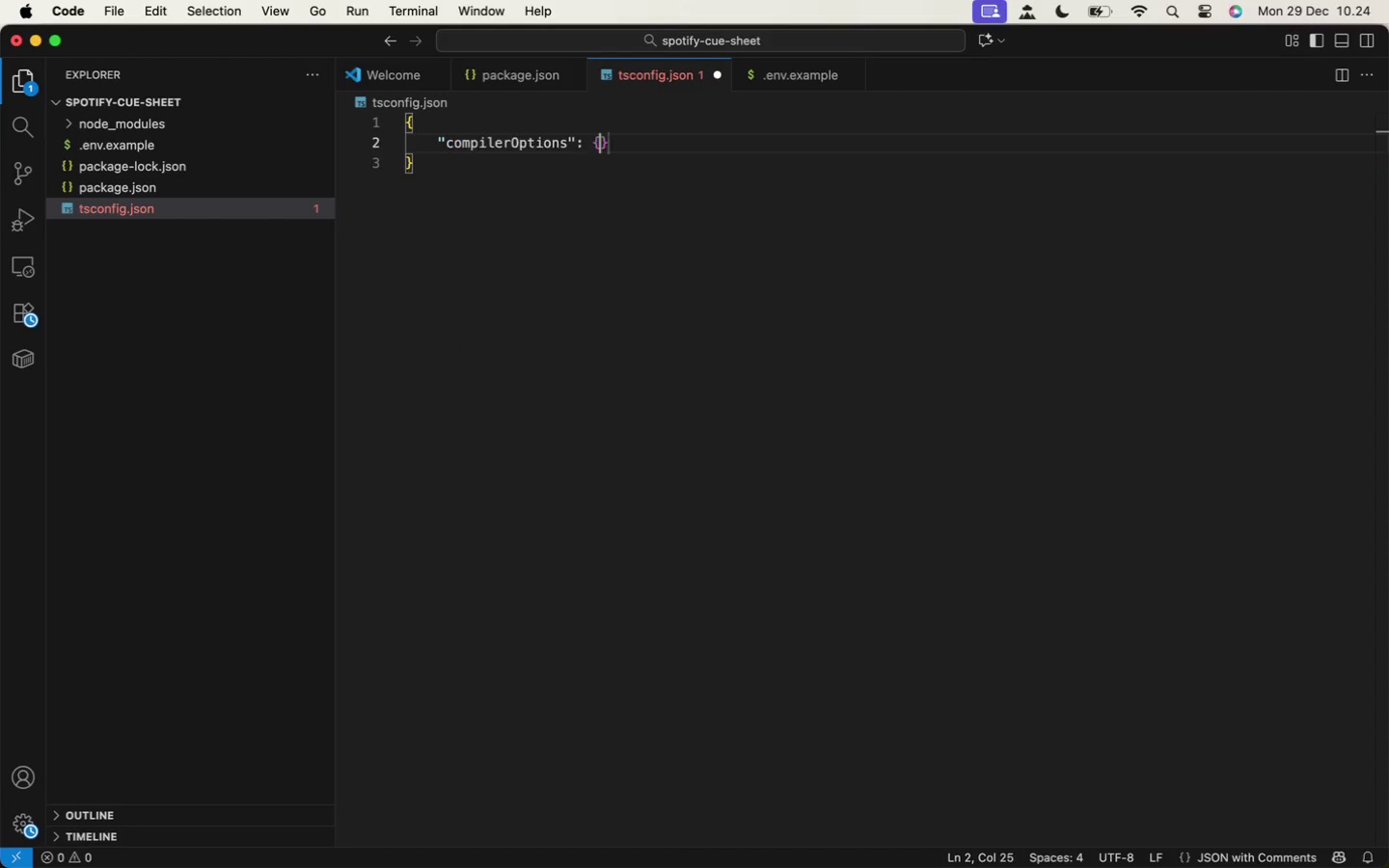 
key(ArrowDown)
 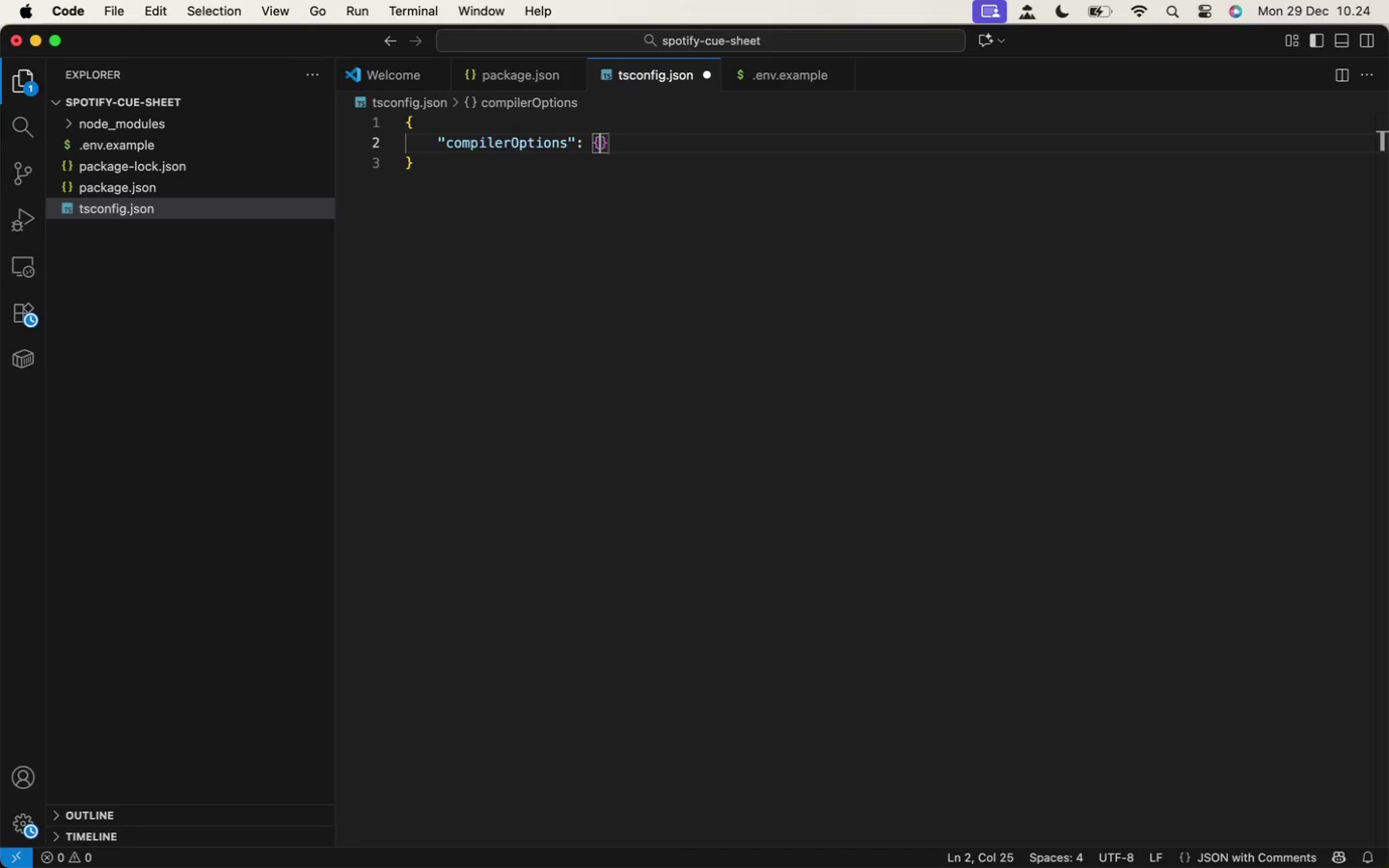 
key(Enter)
 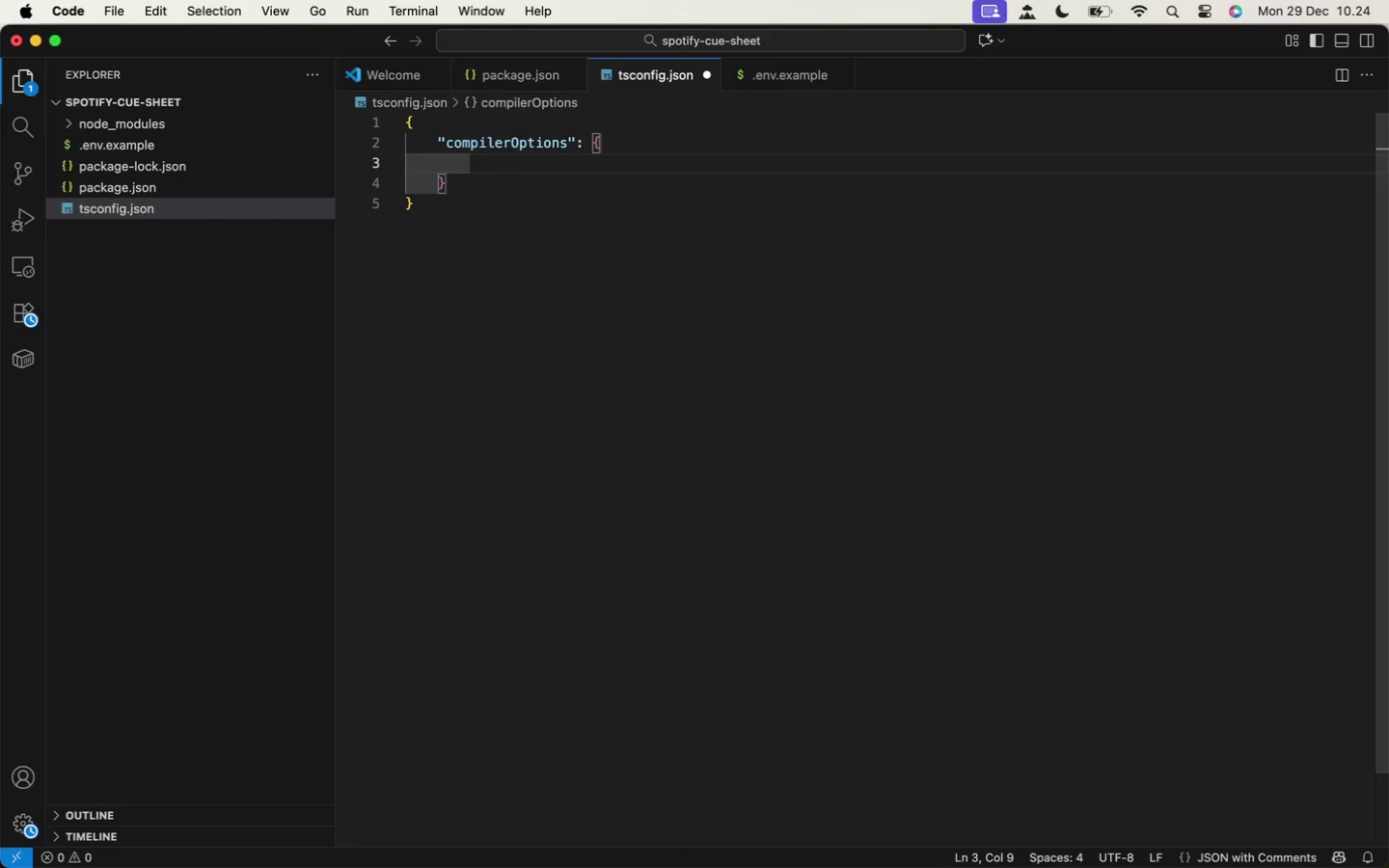 
key(Enter)
 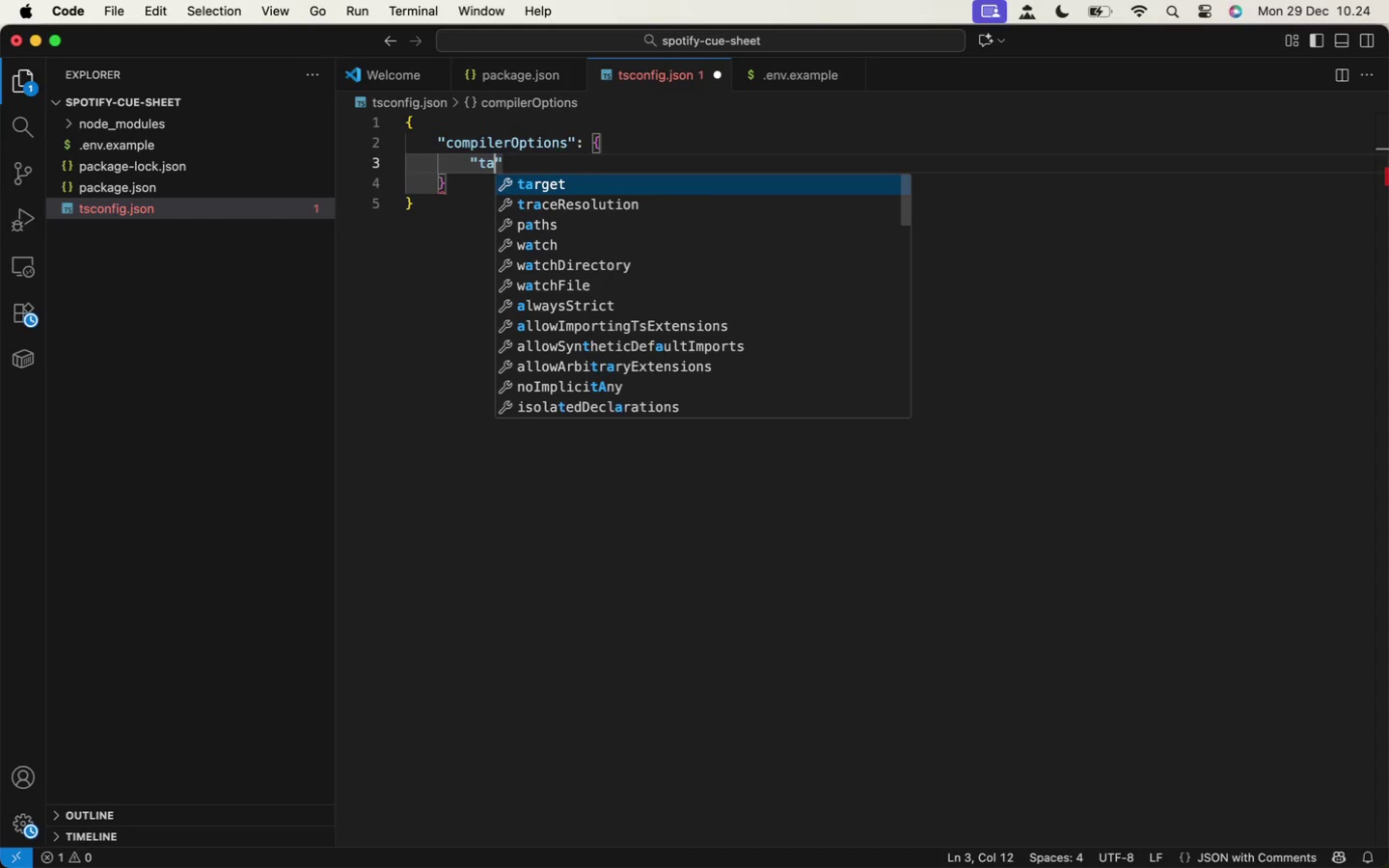 
type("ta)
 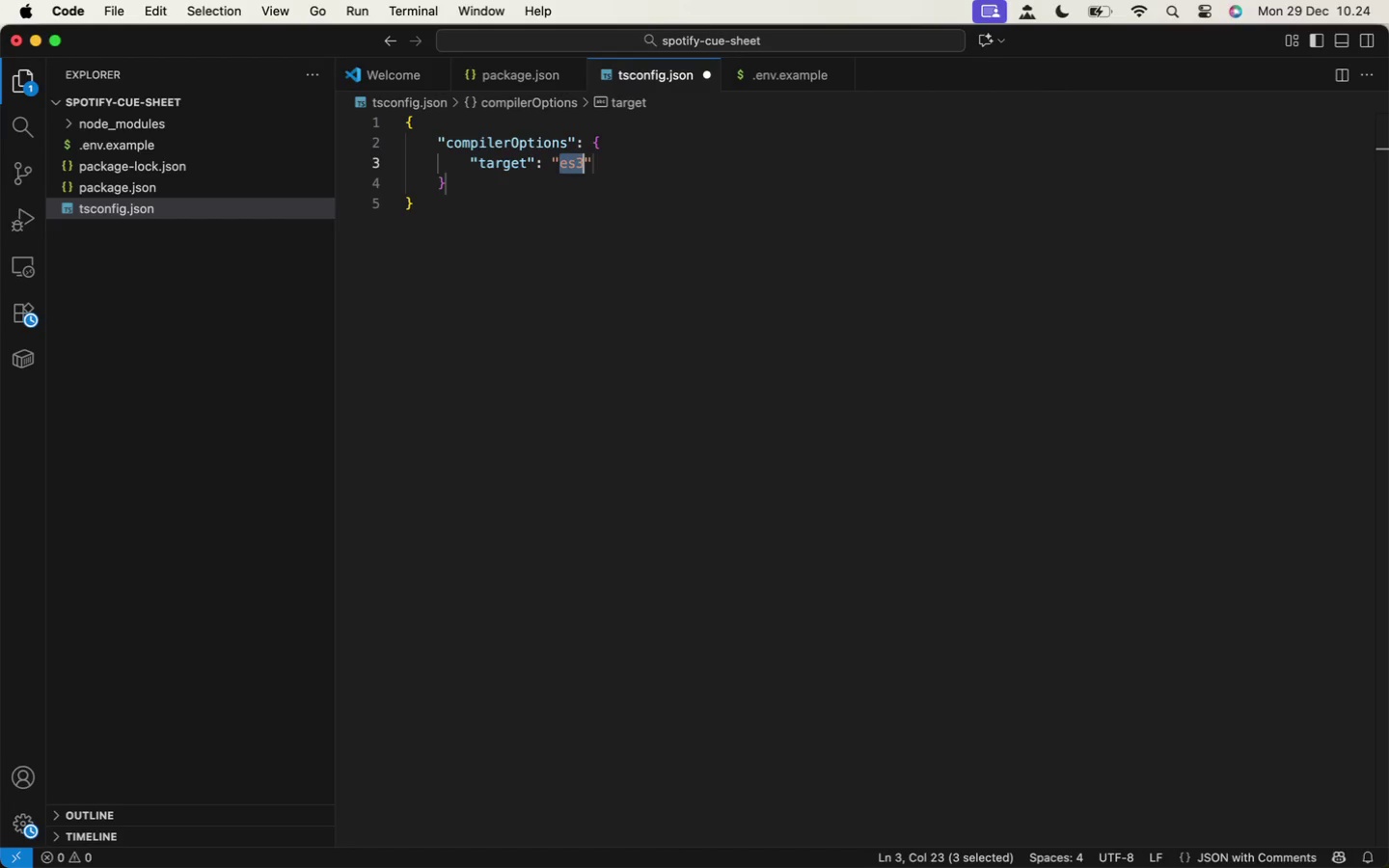 
key(Enter)
 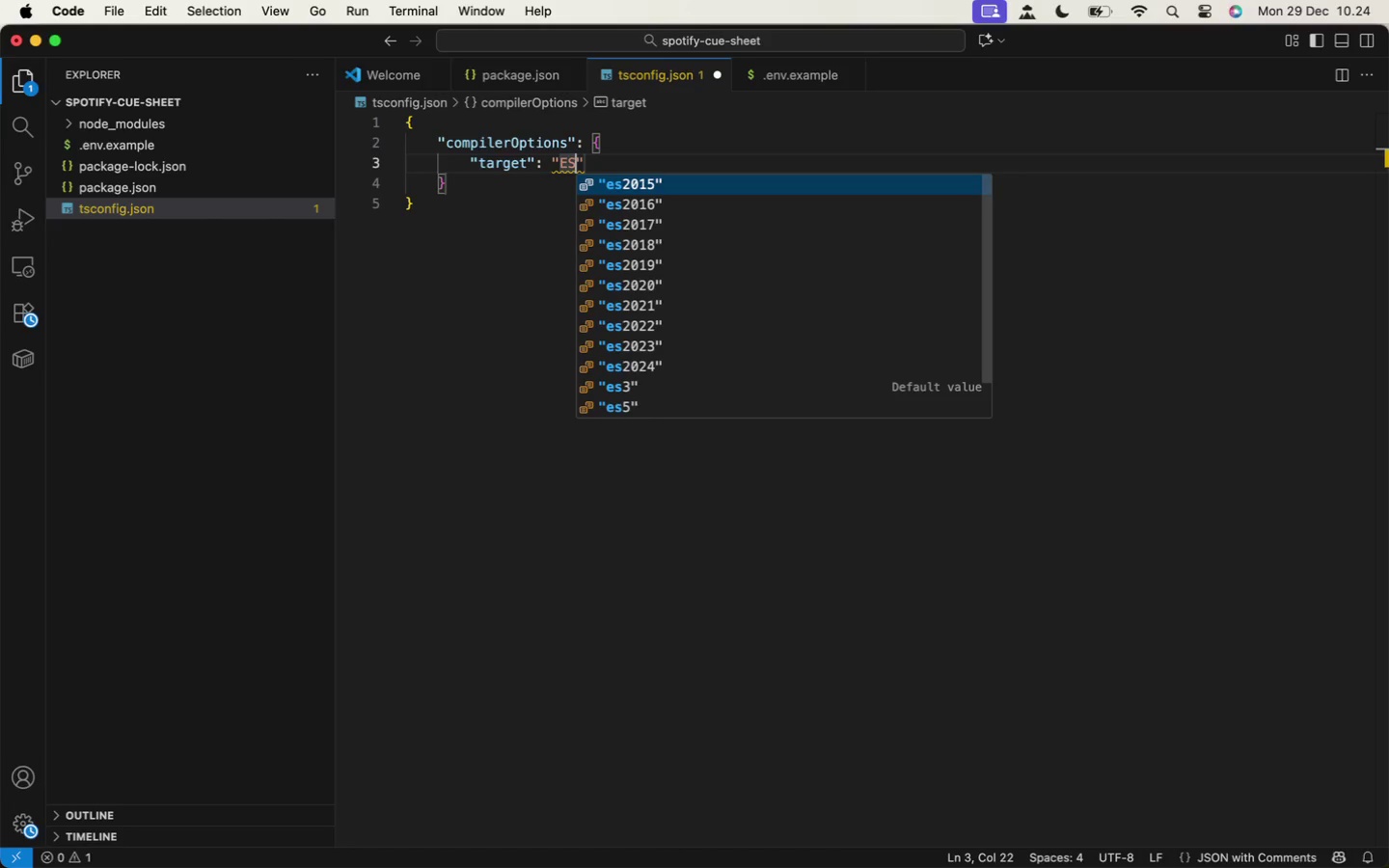 
type(ES202)
 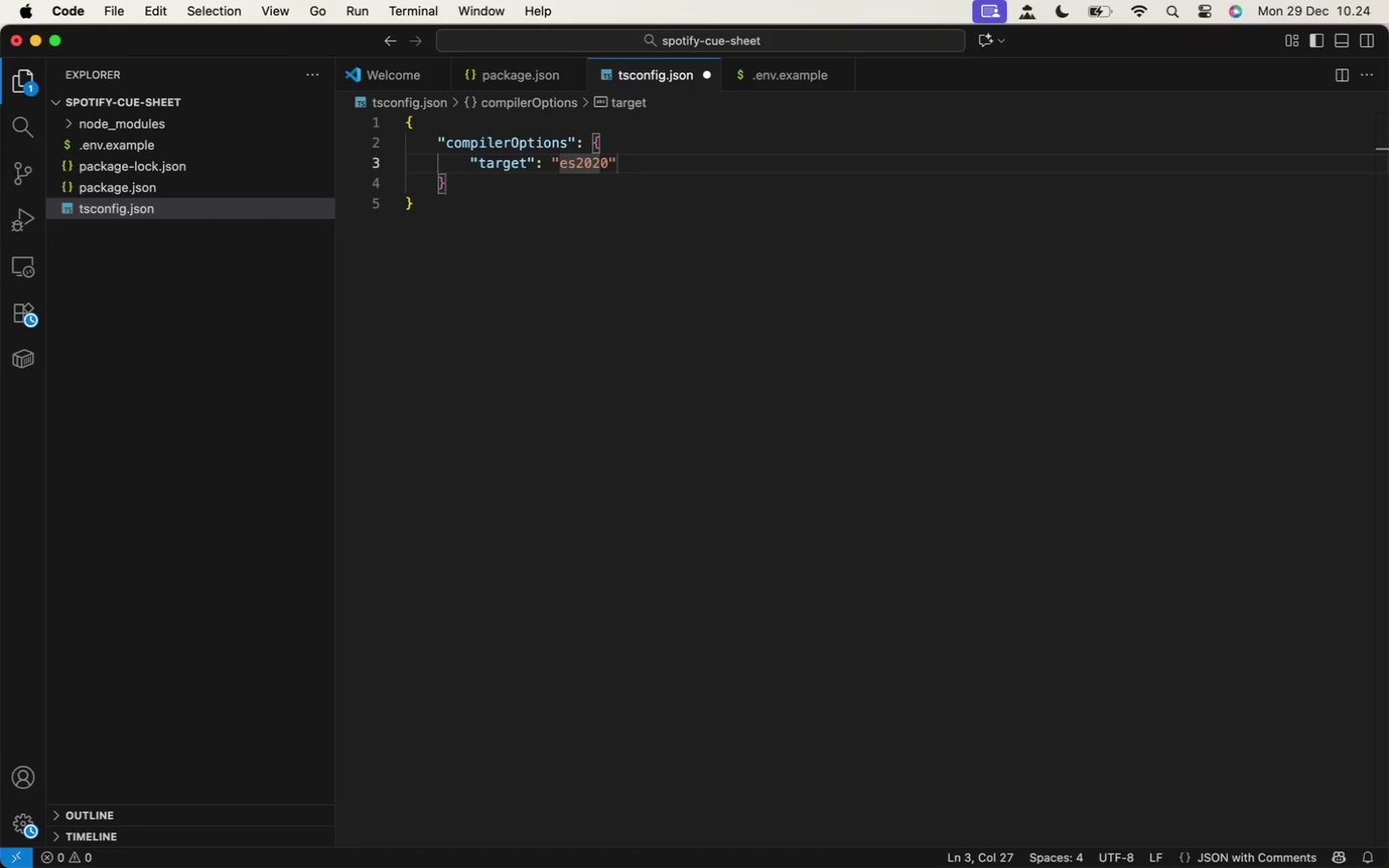 
key(Enter)
 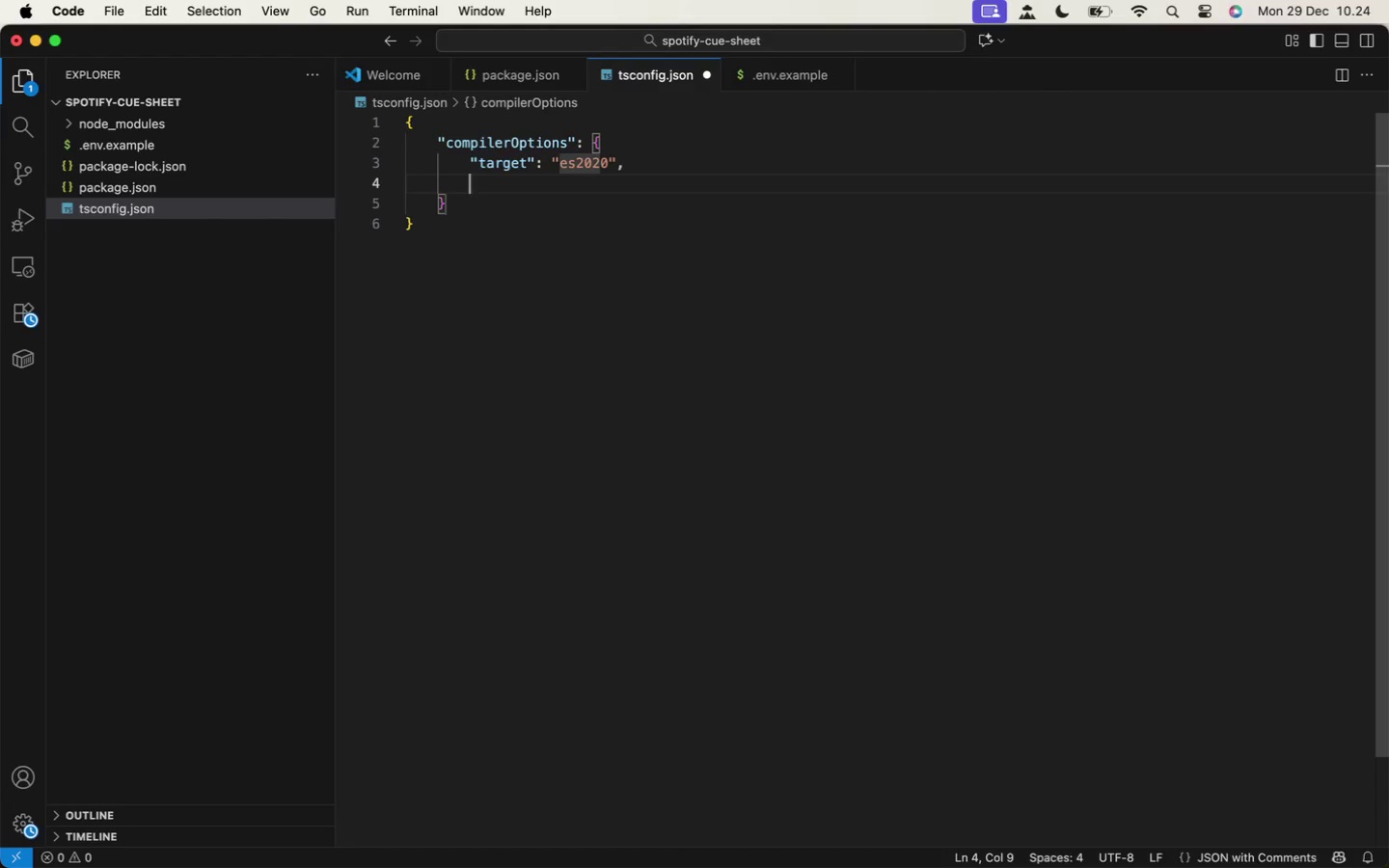 
key(Comma)
 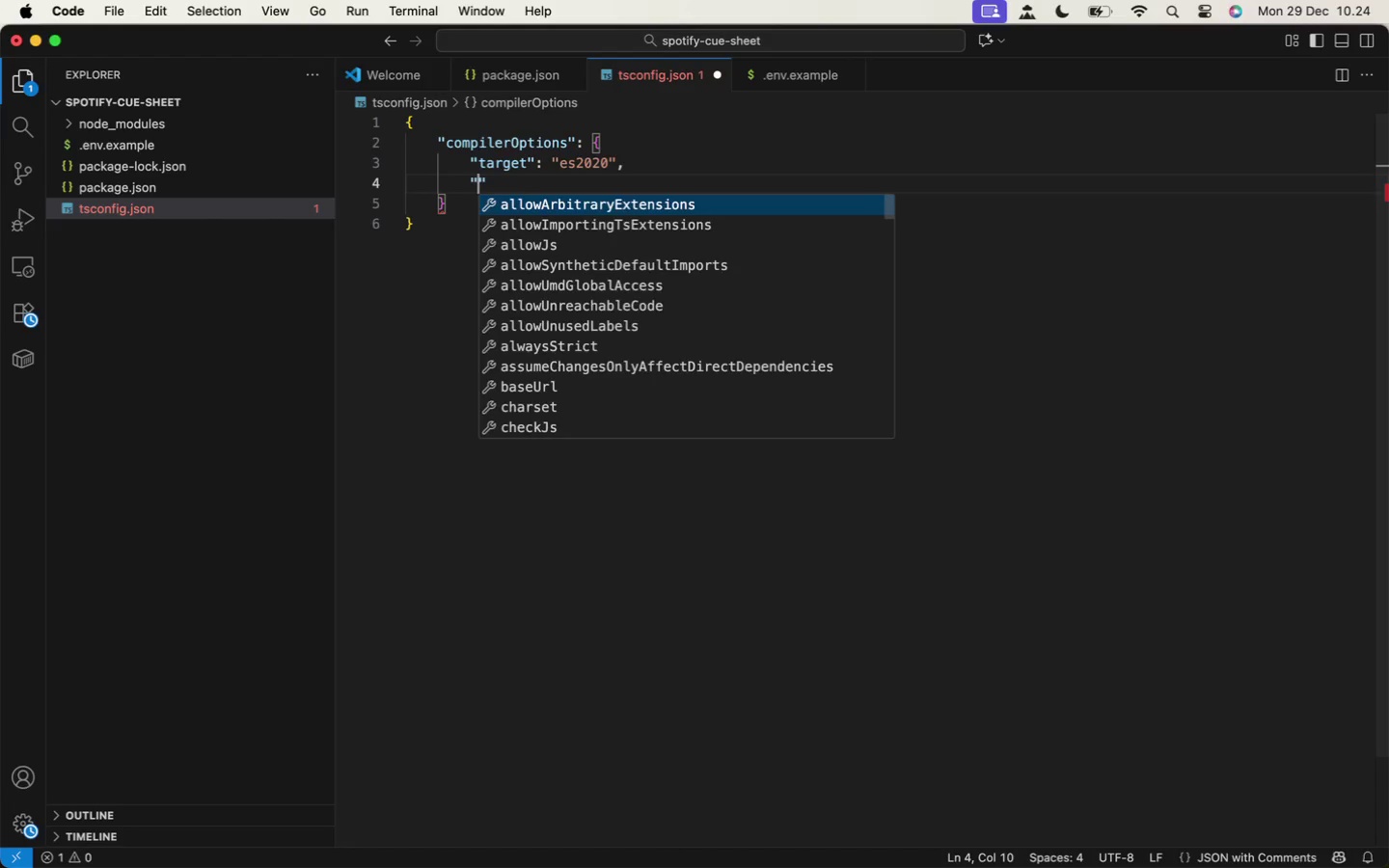 
key(Enter)
 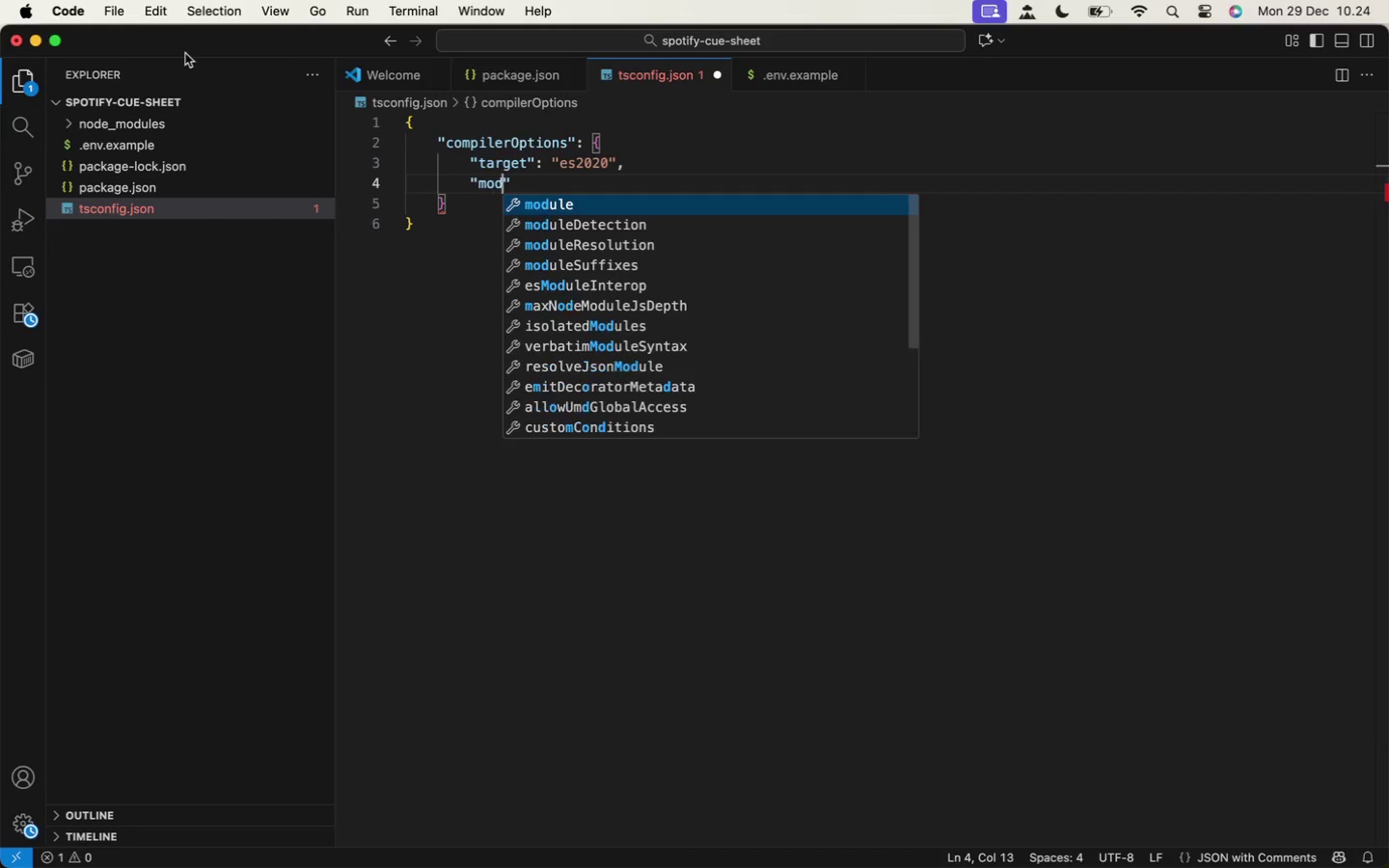 
type("mod)
 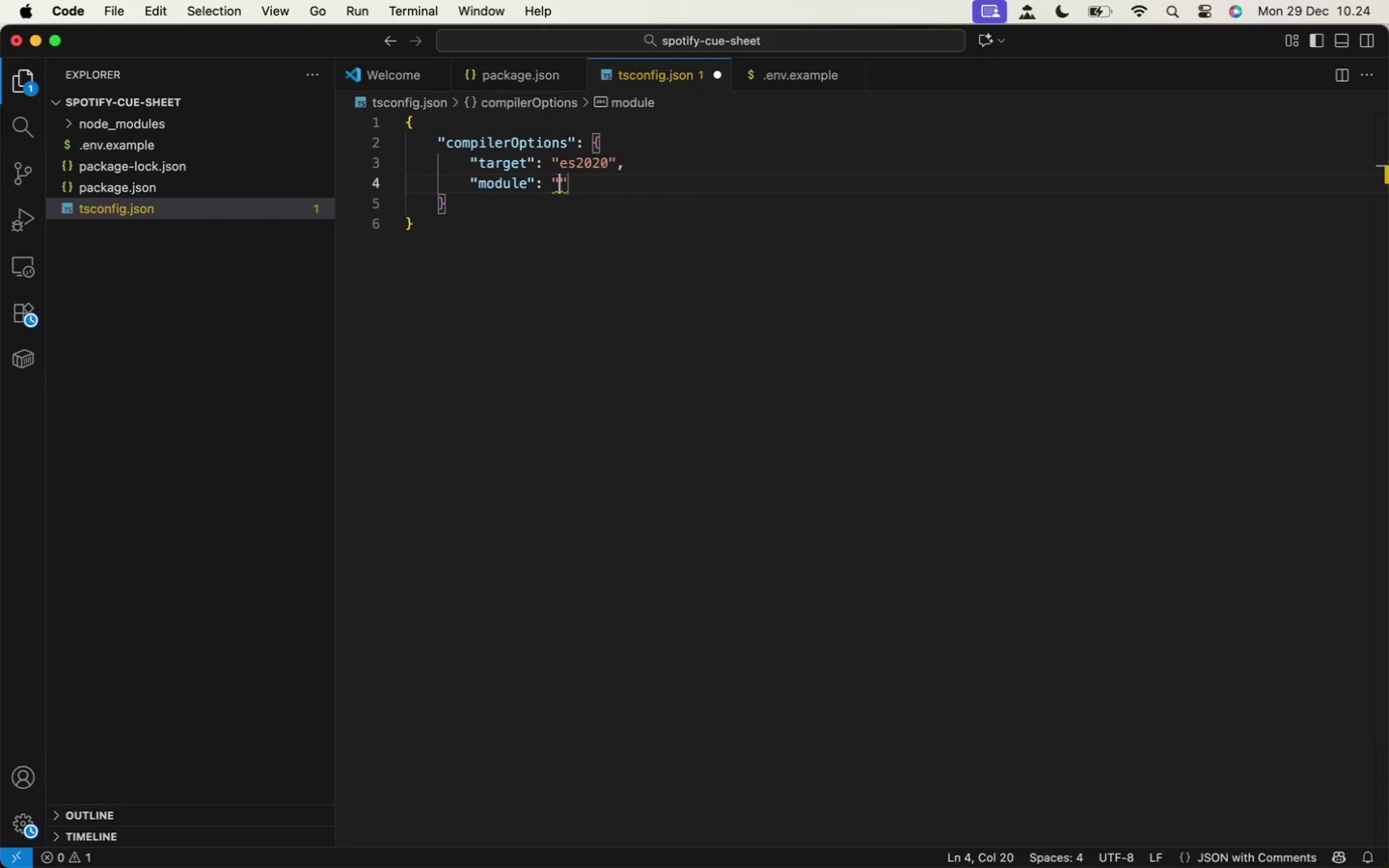 
key(Enter)
 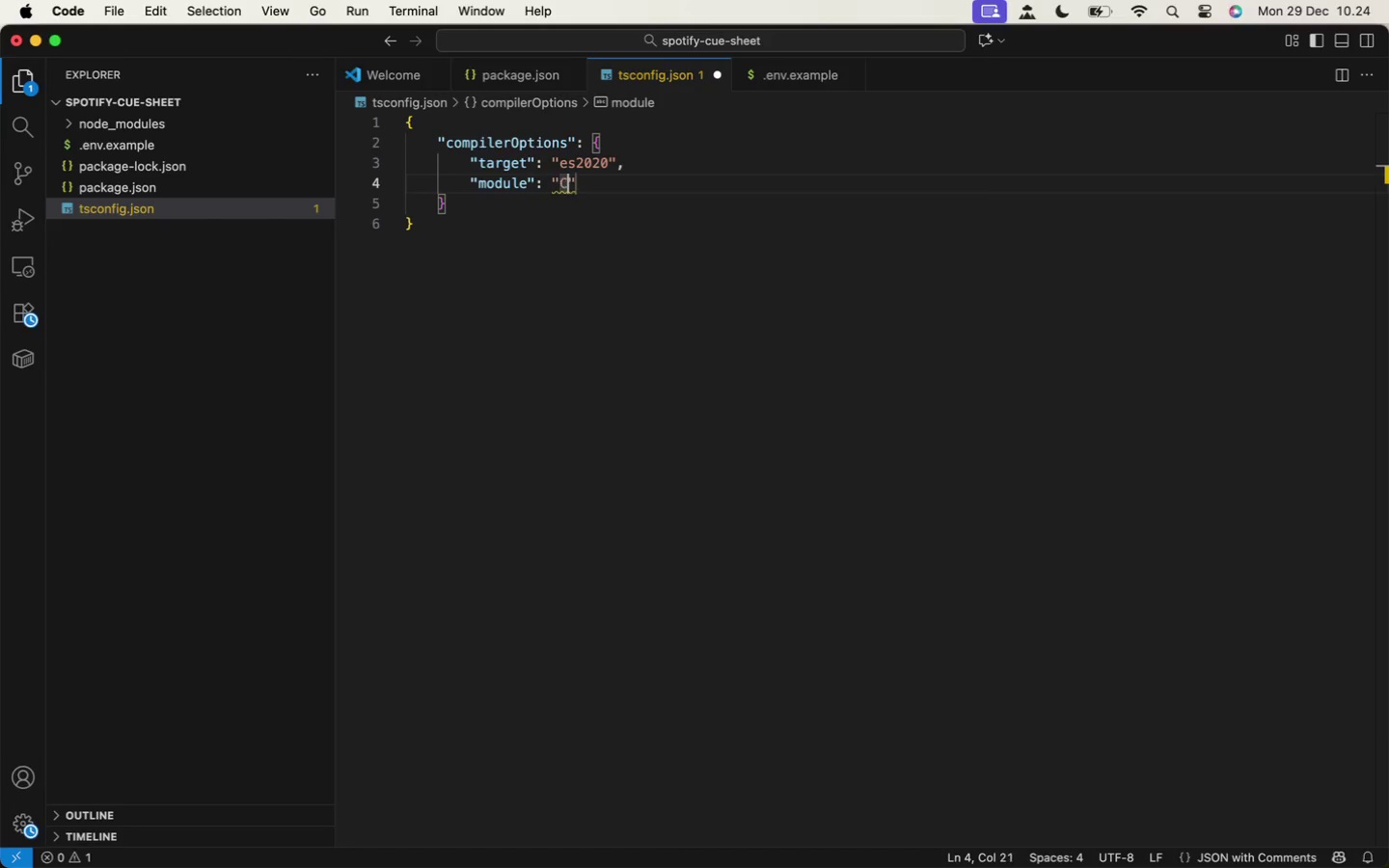 
key(Shift+C)
 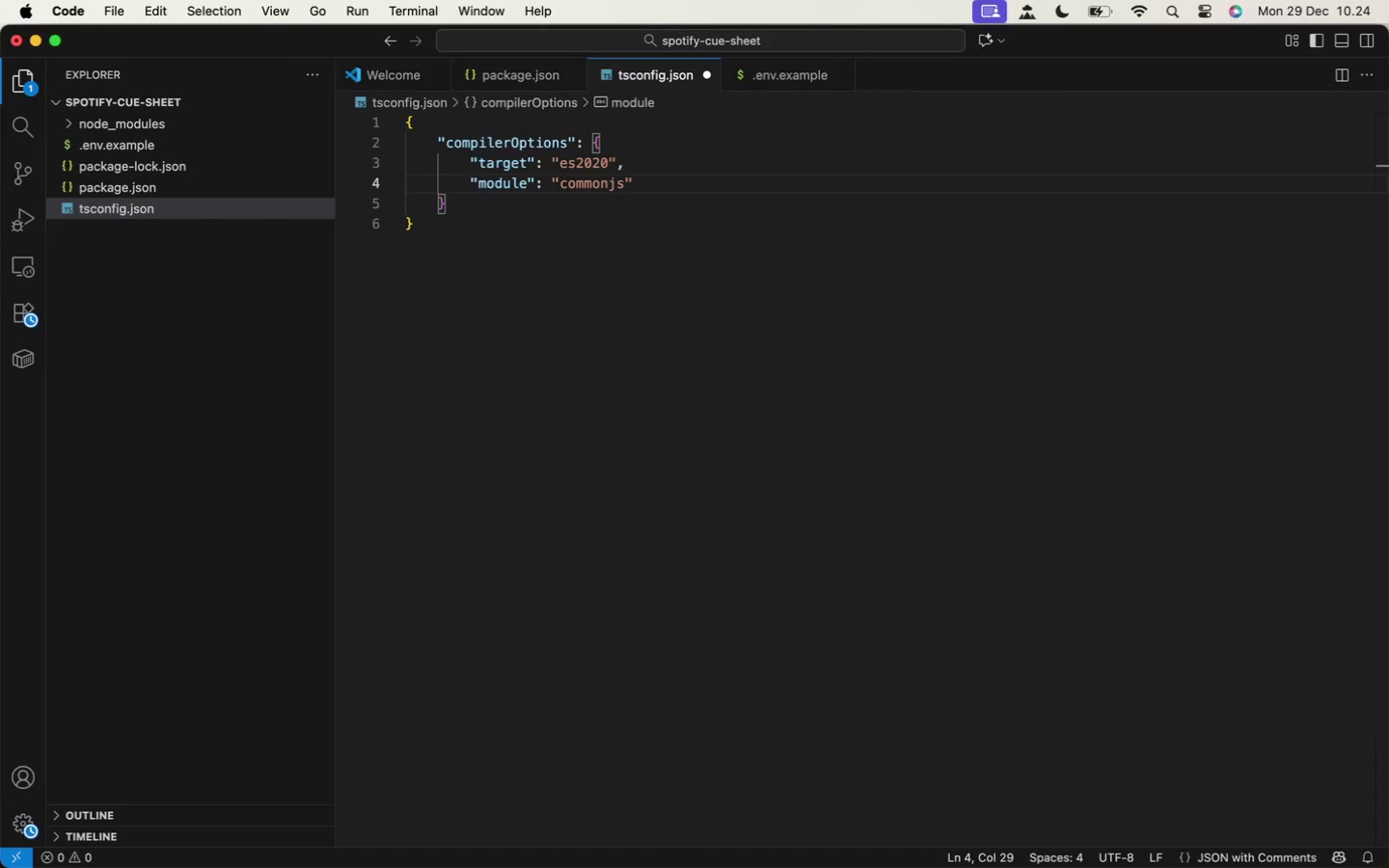 
key(Enter)
 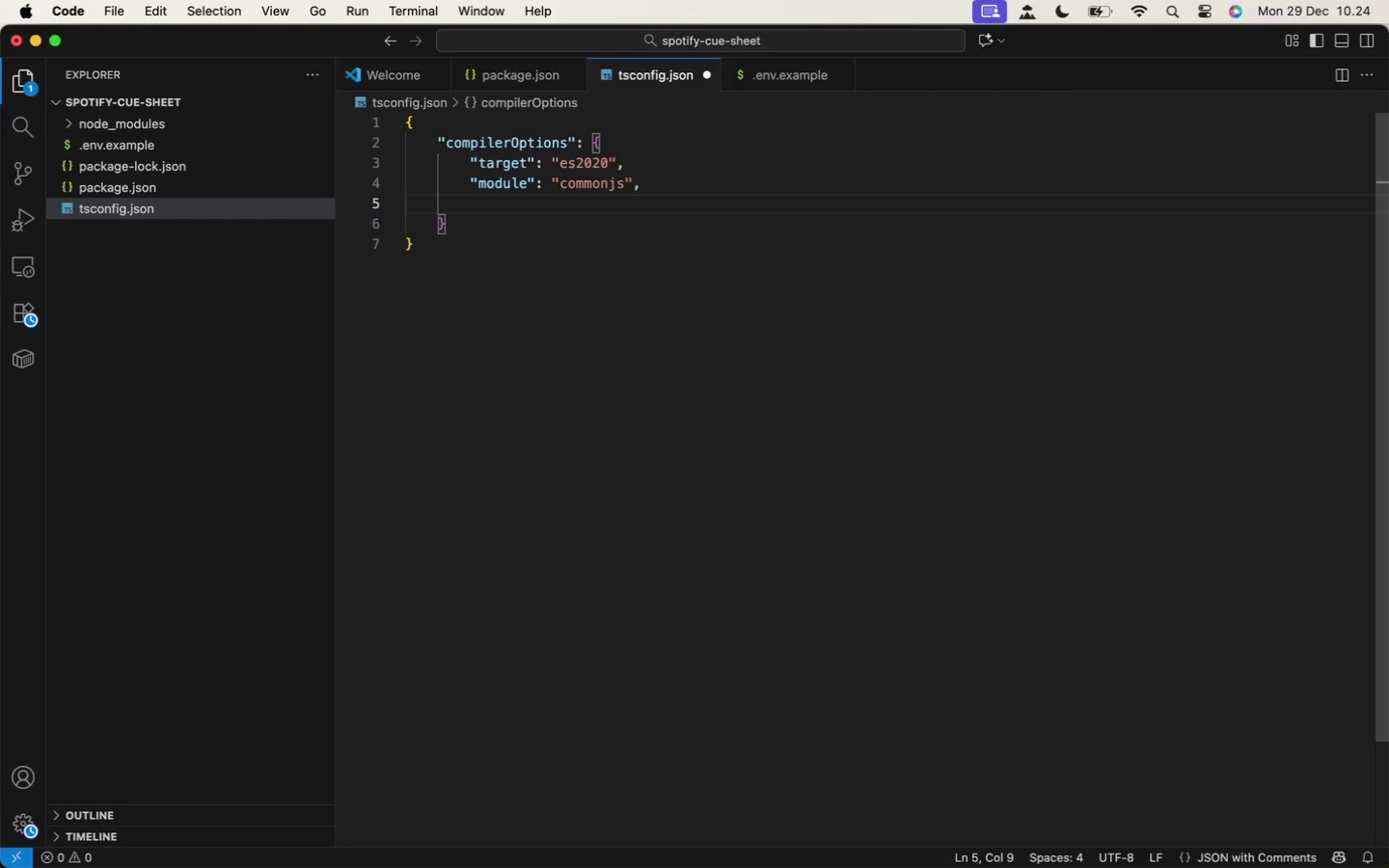 
key(Comma)
 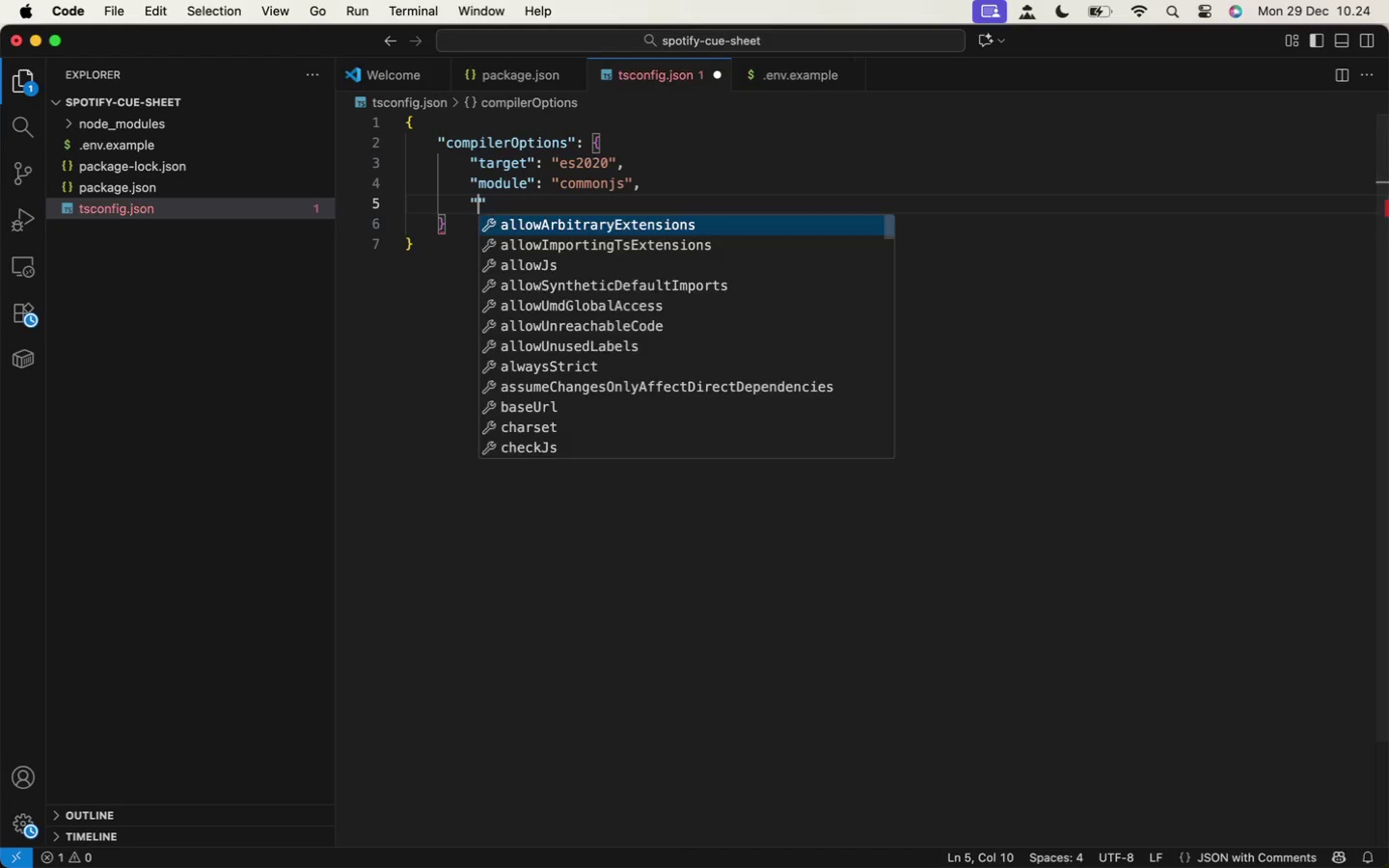 
key(Enter)
 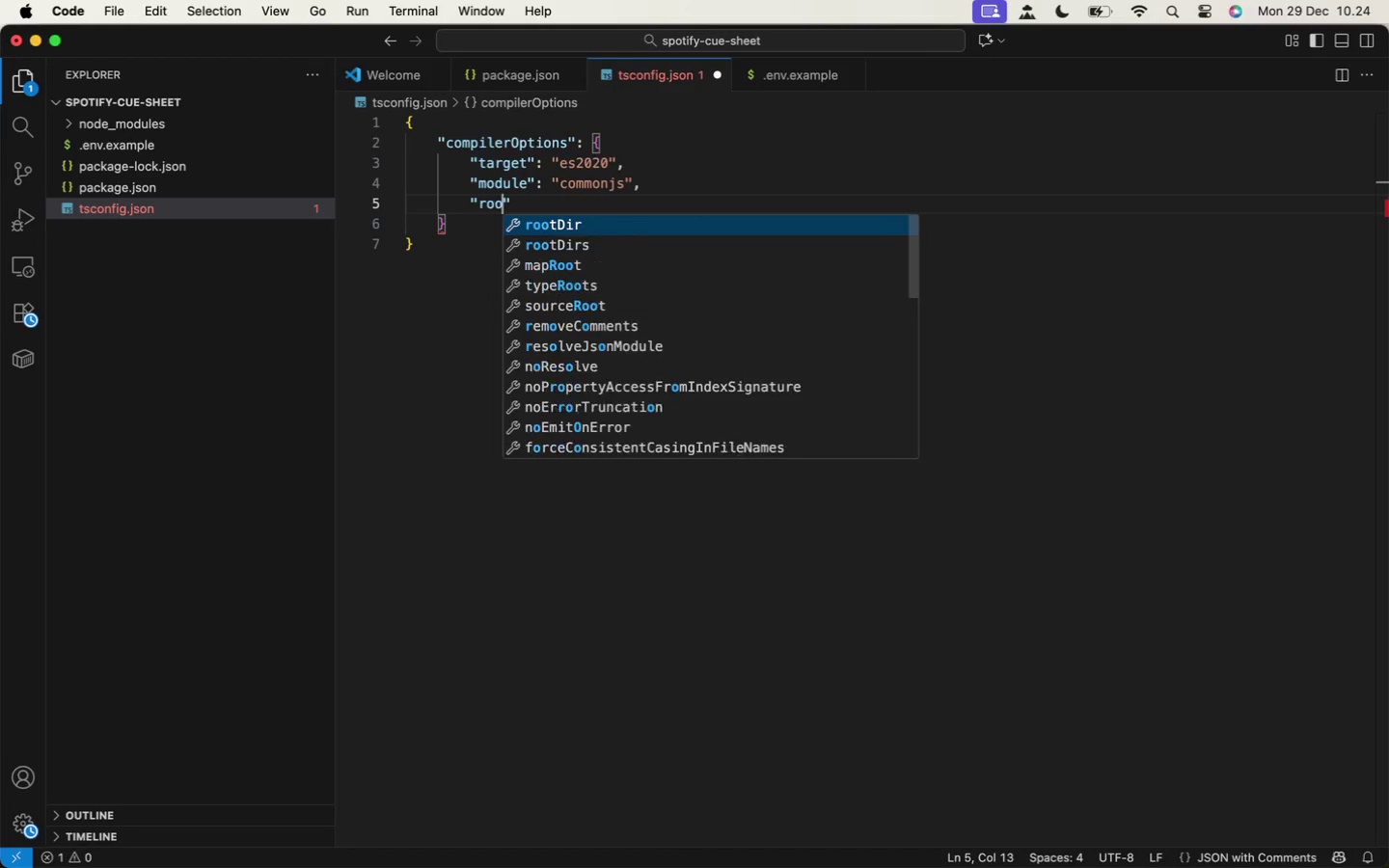 
type("roo)
 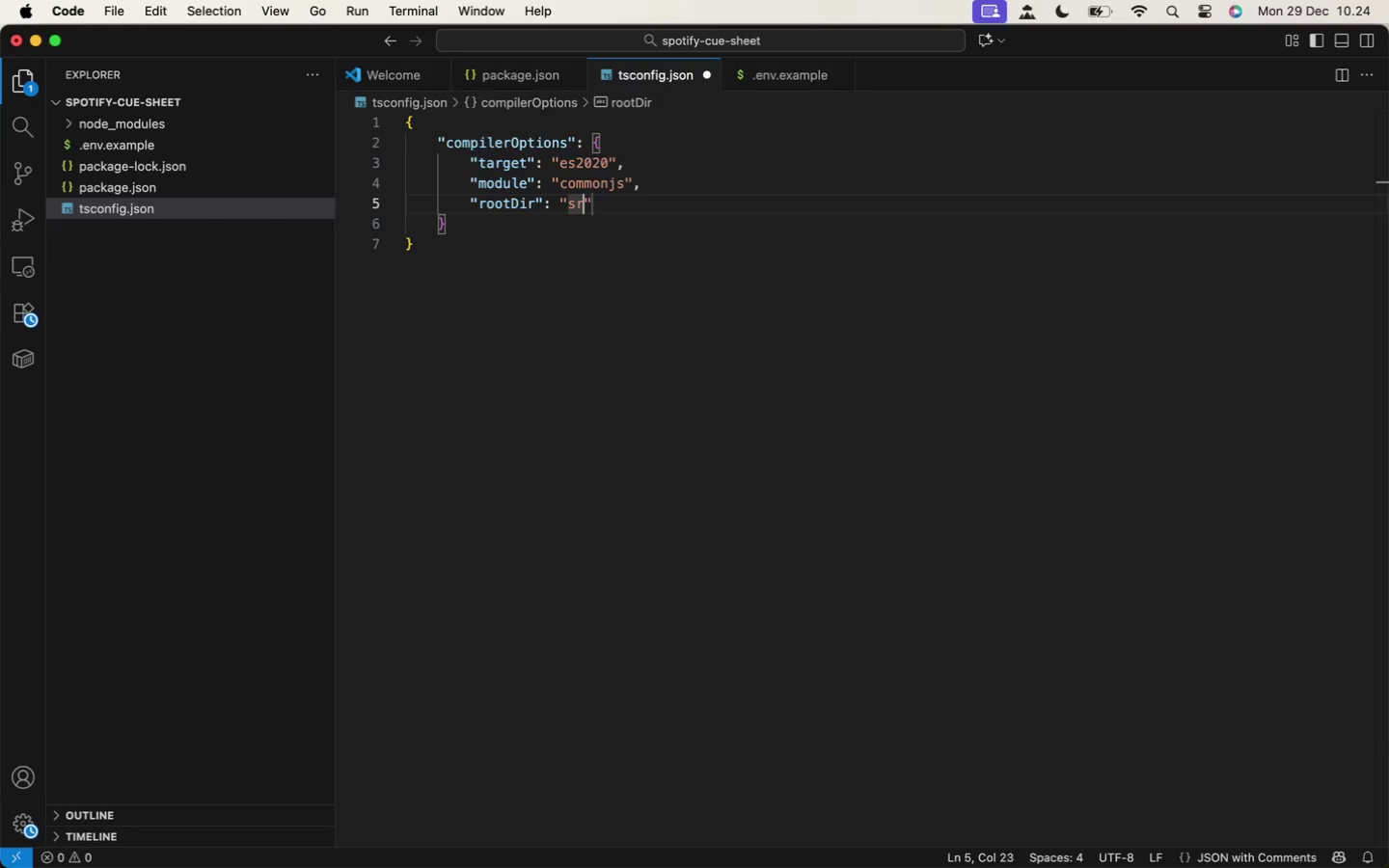 
key(Enter)
 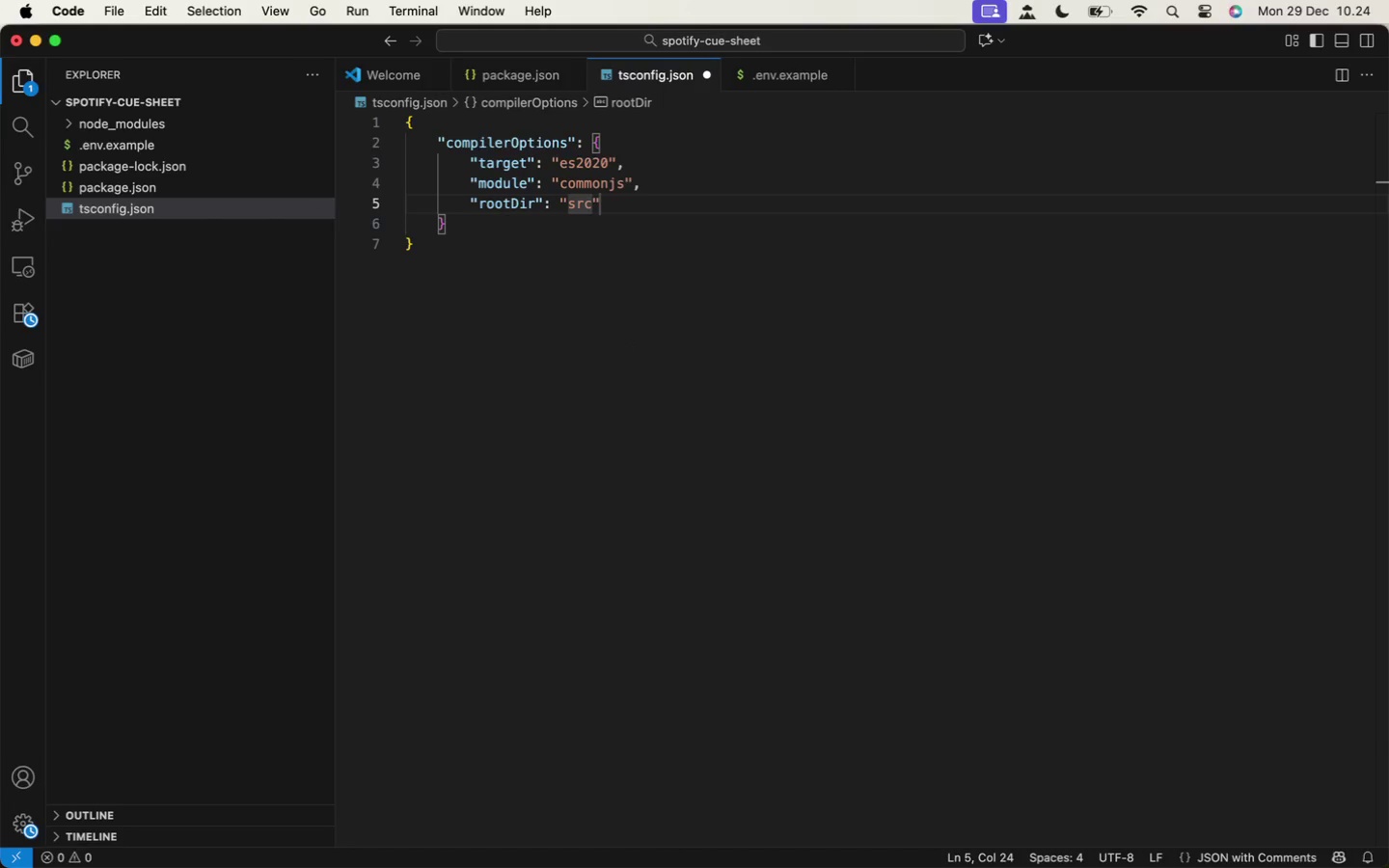 
type(src)
 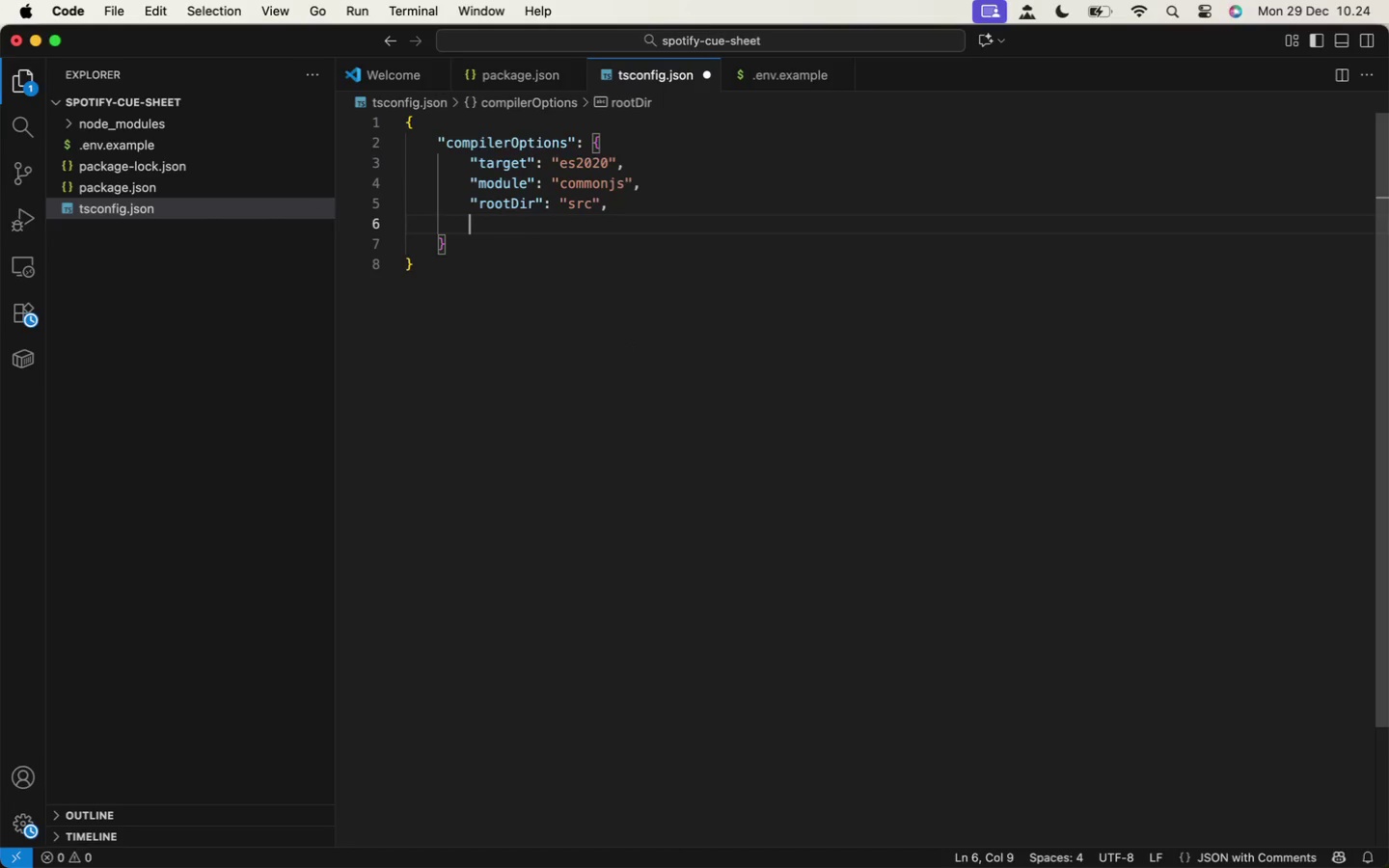 
key(ArrowRight)
 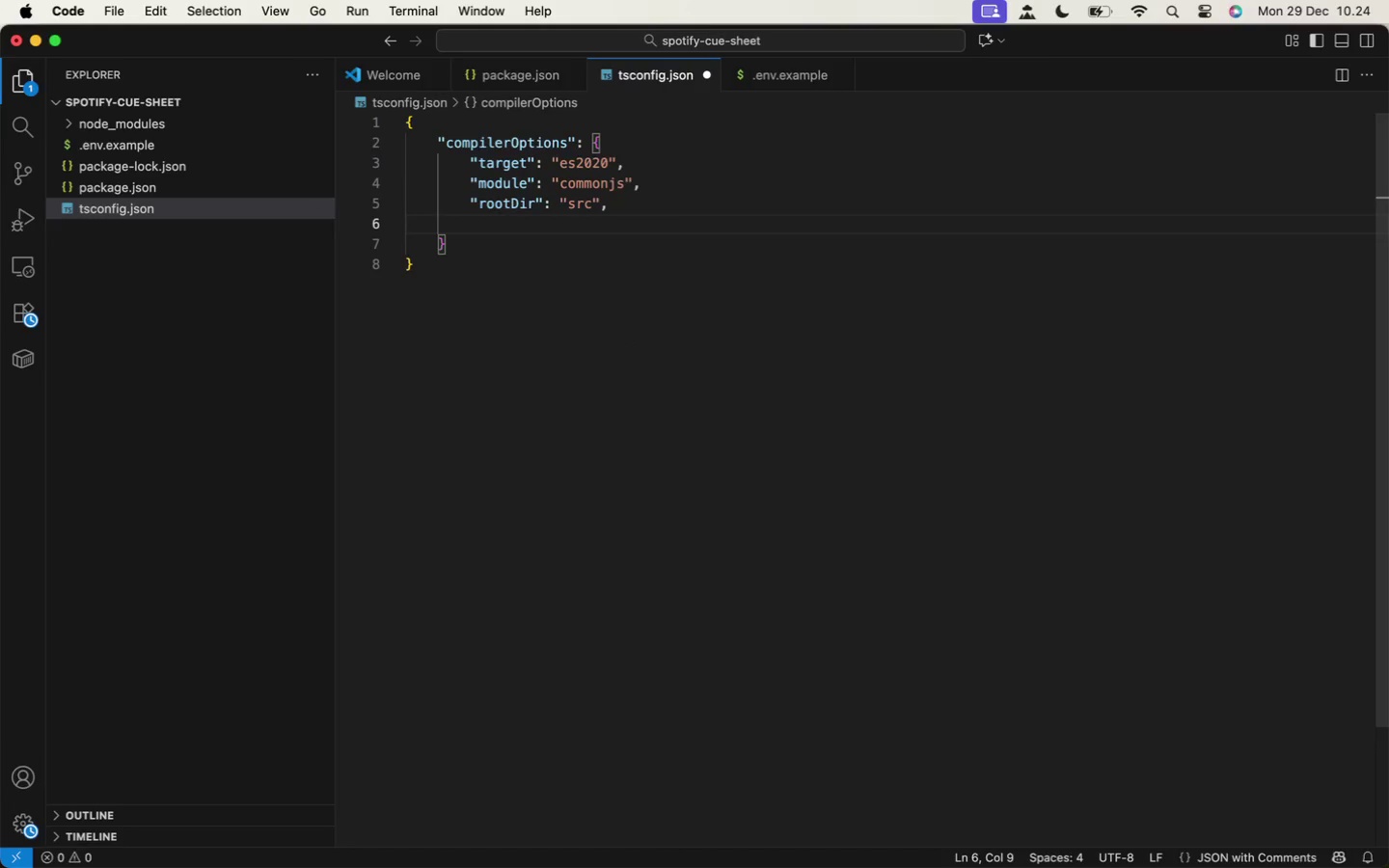 
key(Comma)
 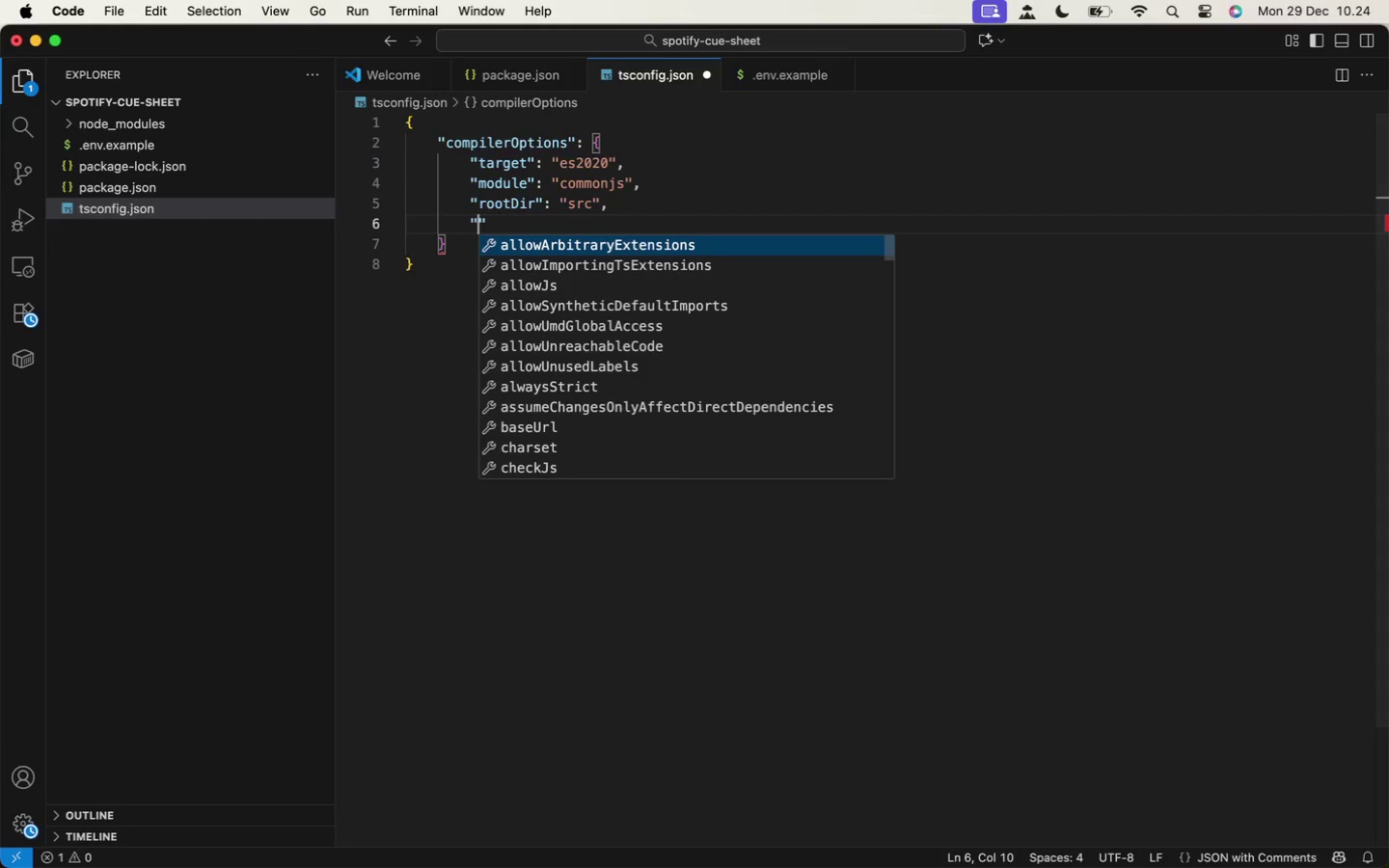 
key(Enter)
 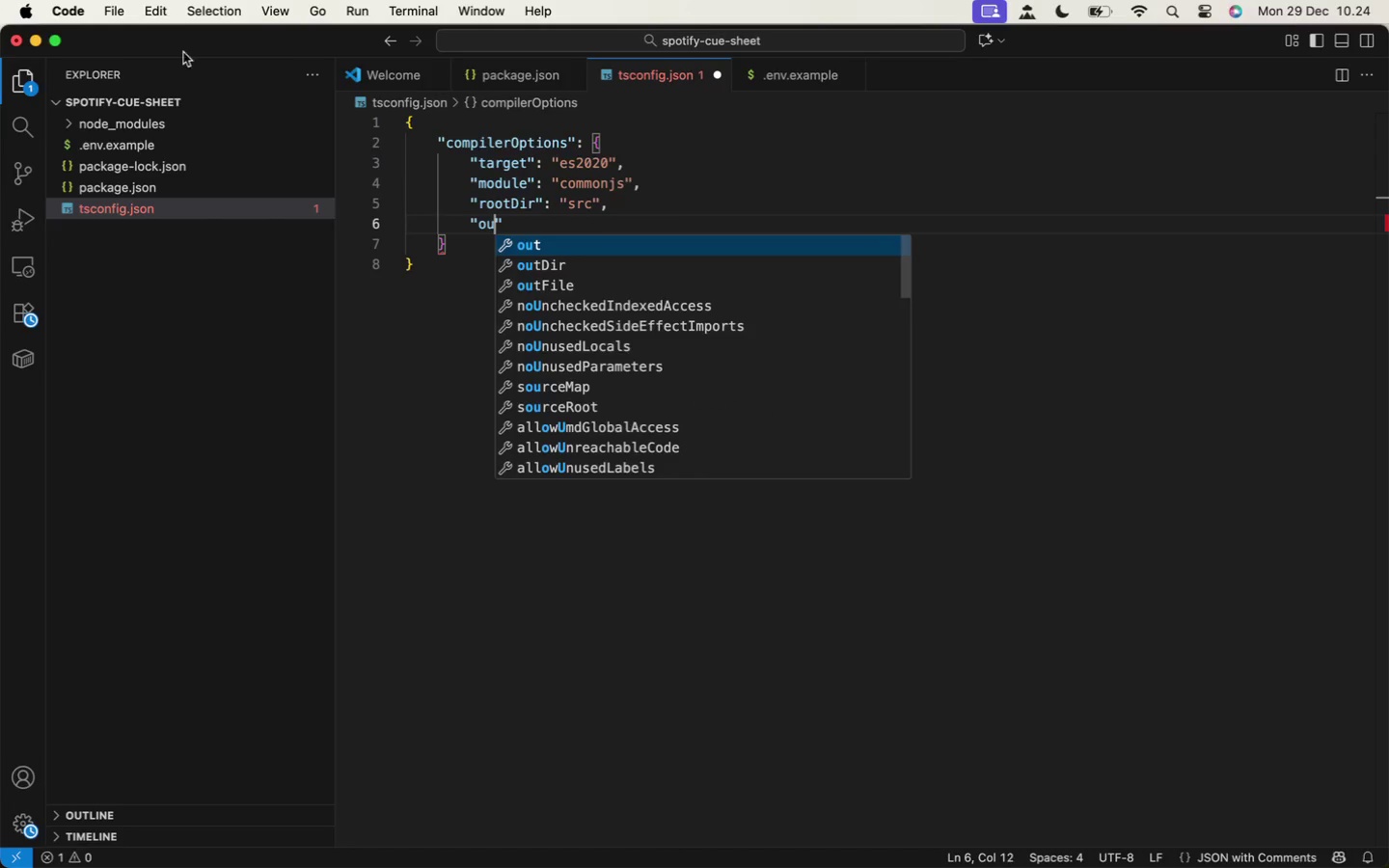 
type("out)
 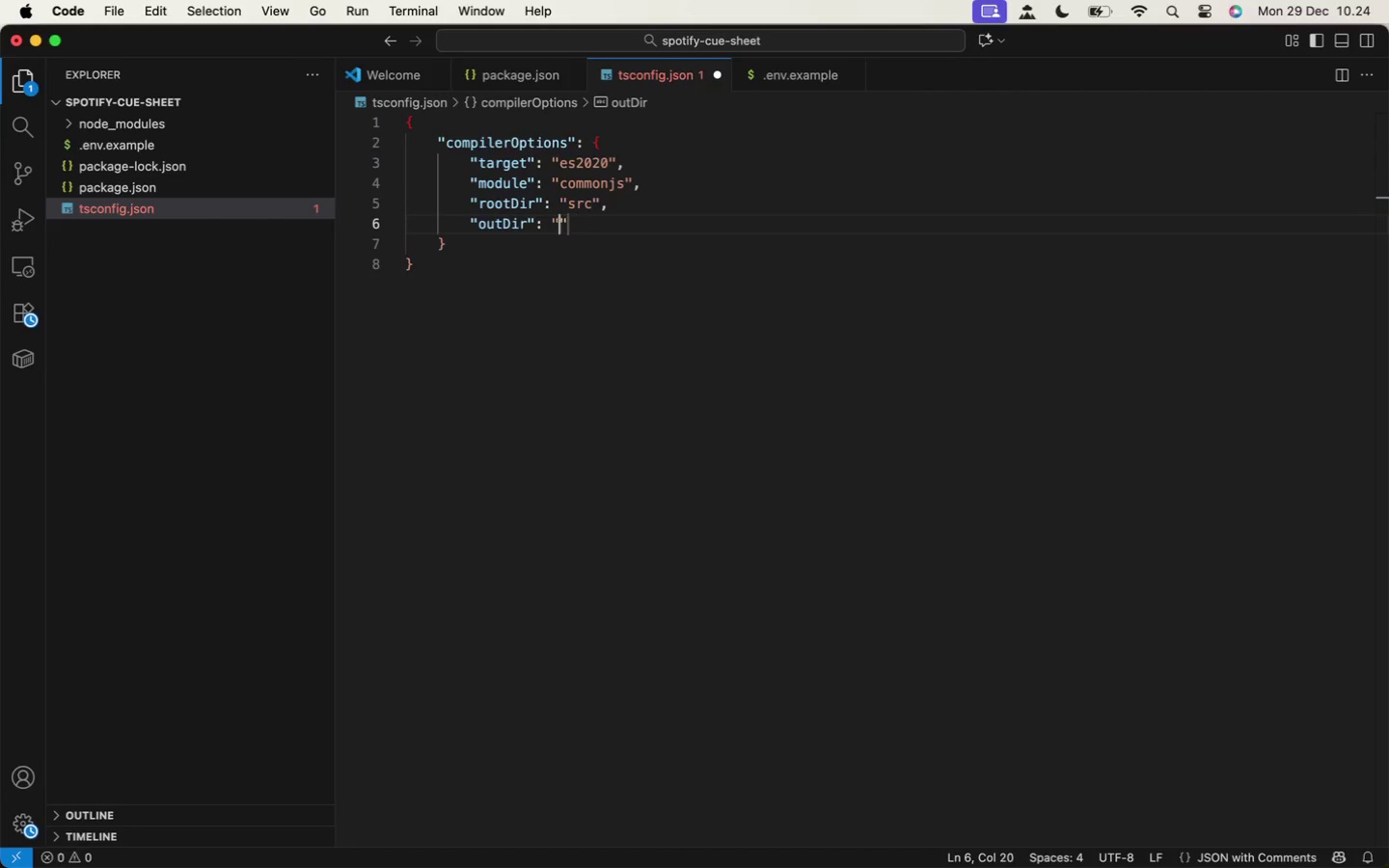 
key(ArrowDown)
 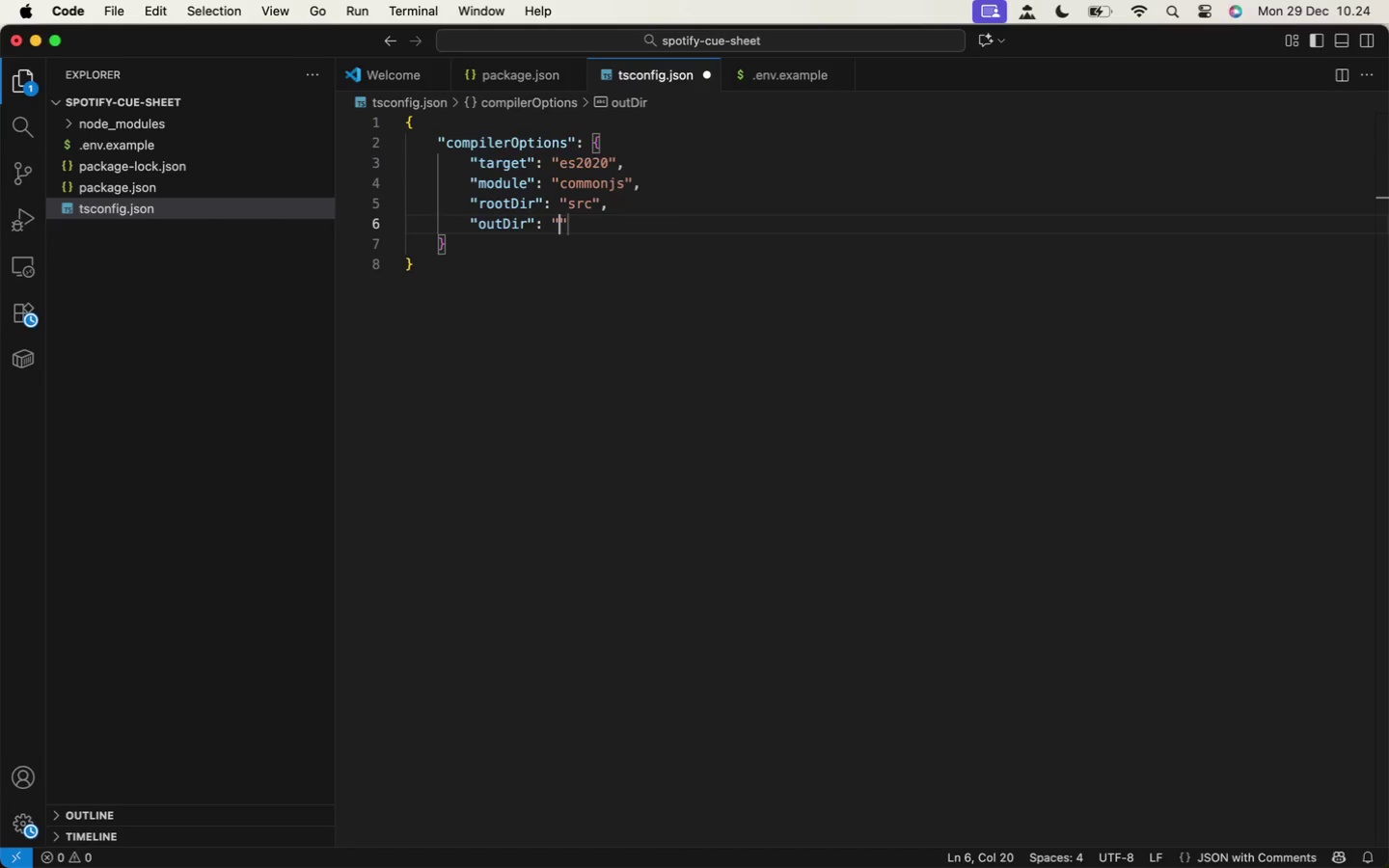 
key(Enter)
 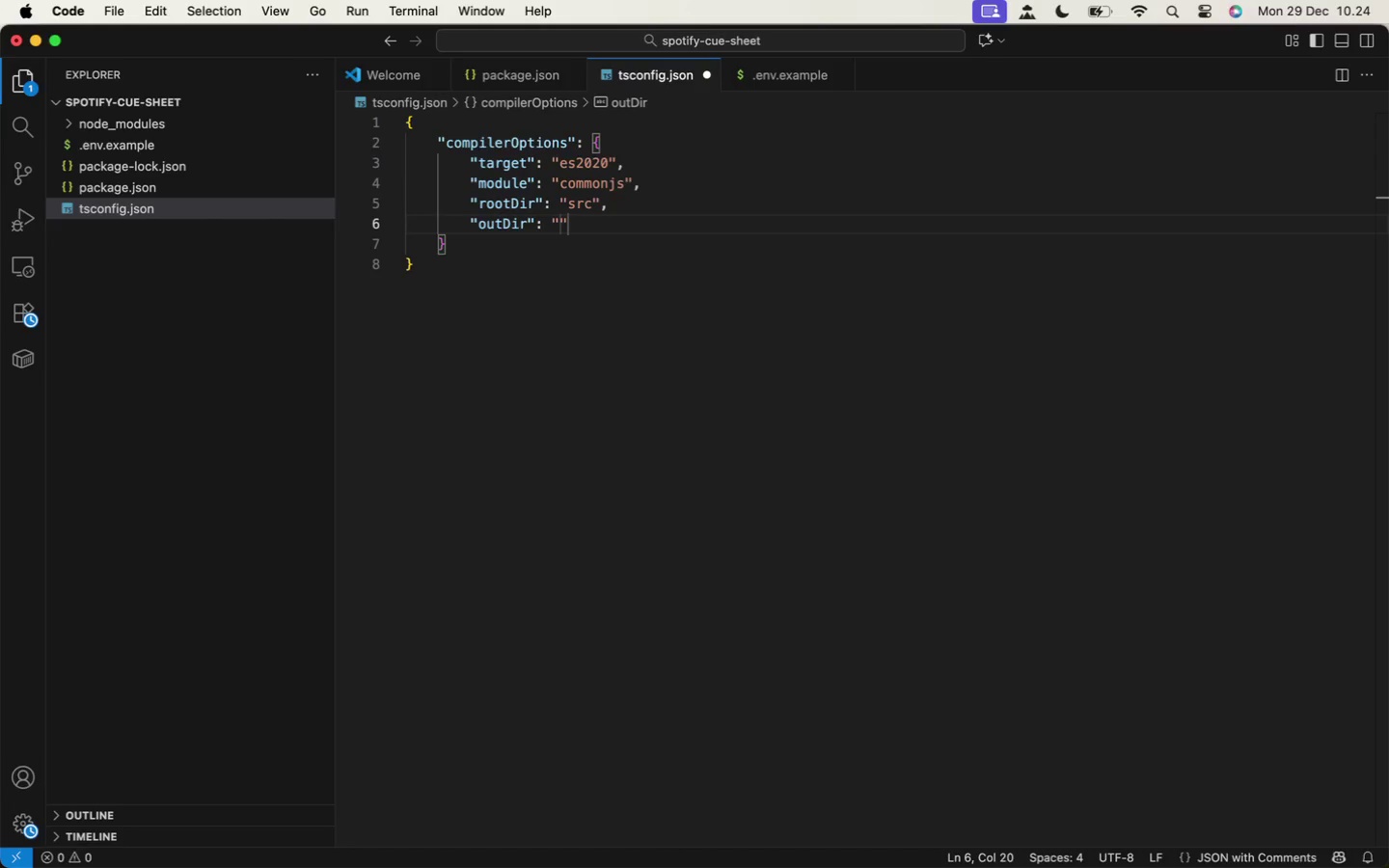 
type(\)
key(Backspace)
type(dist)
 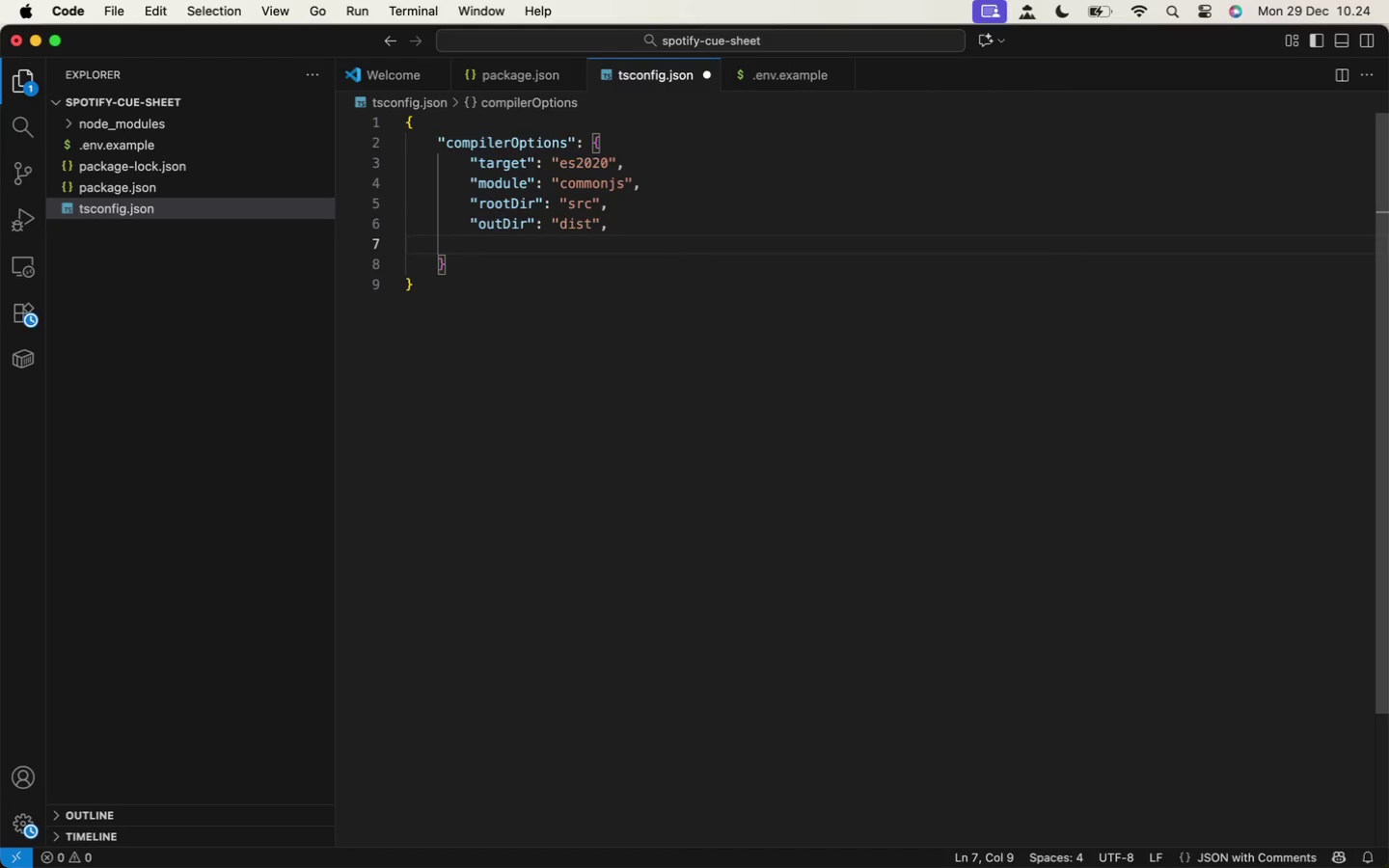 
key(ArrowRight)
 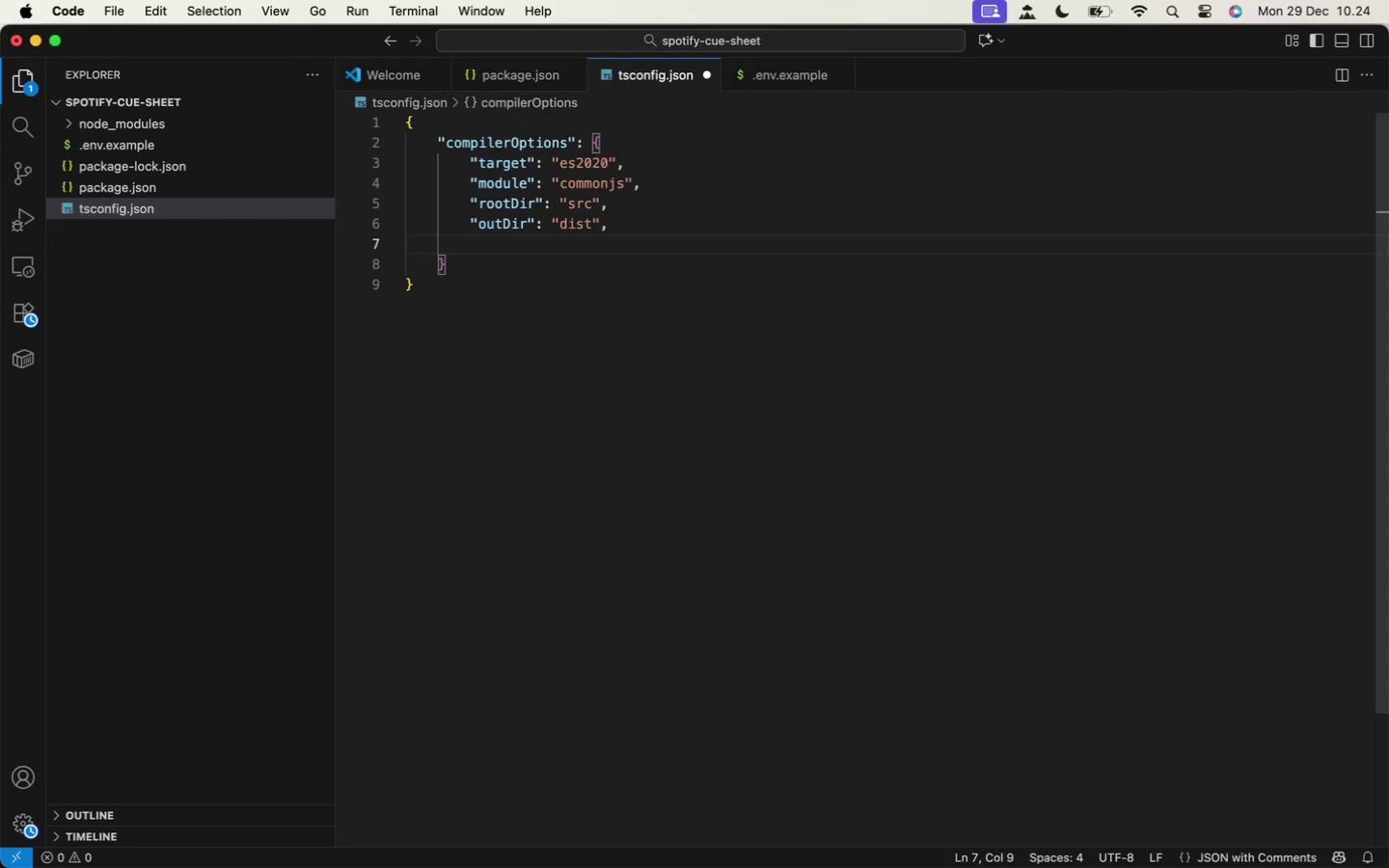 
key(Comma)
 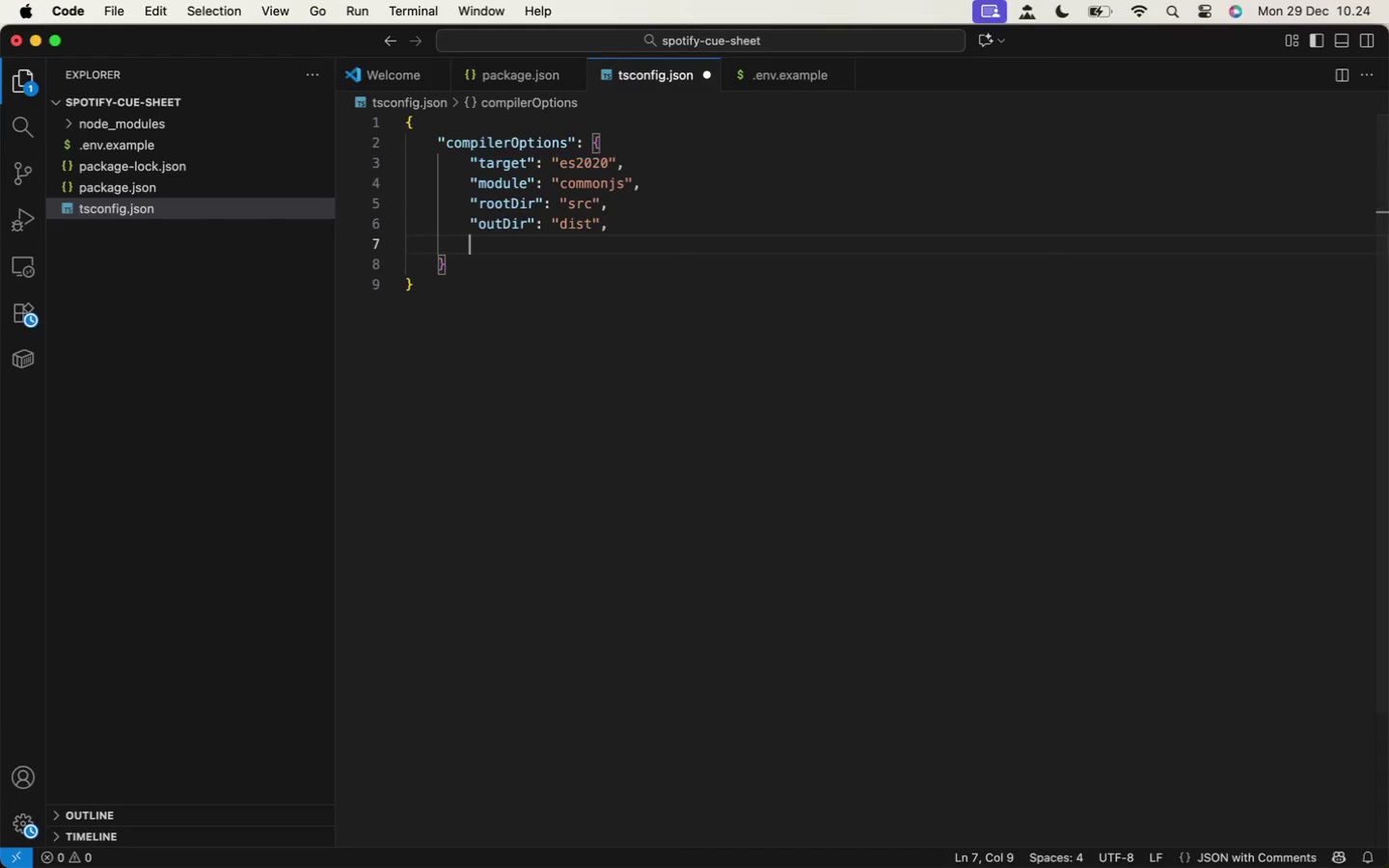 
key(Enter)
 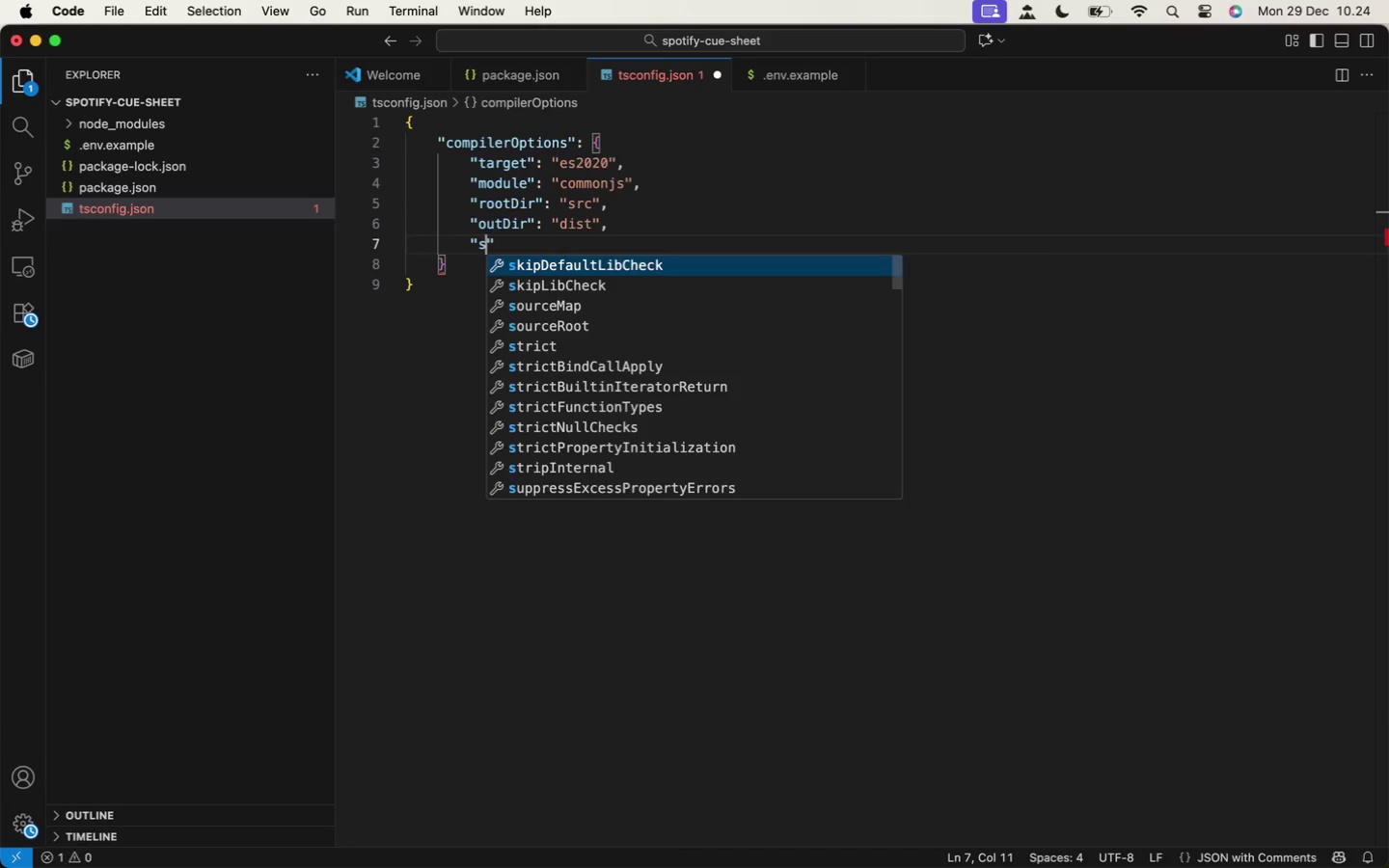 
type("str)
 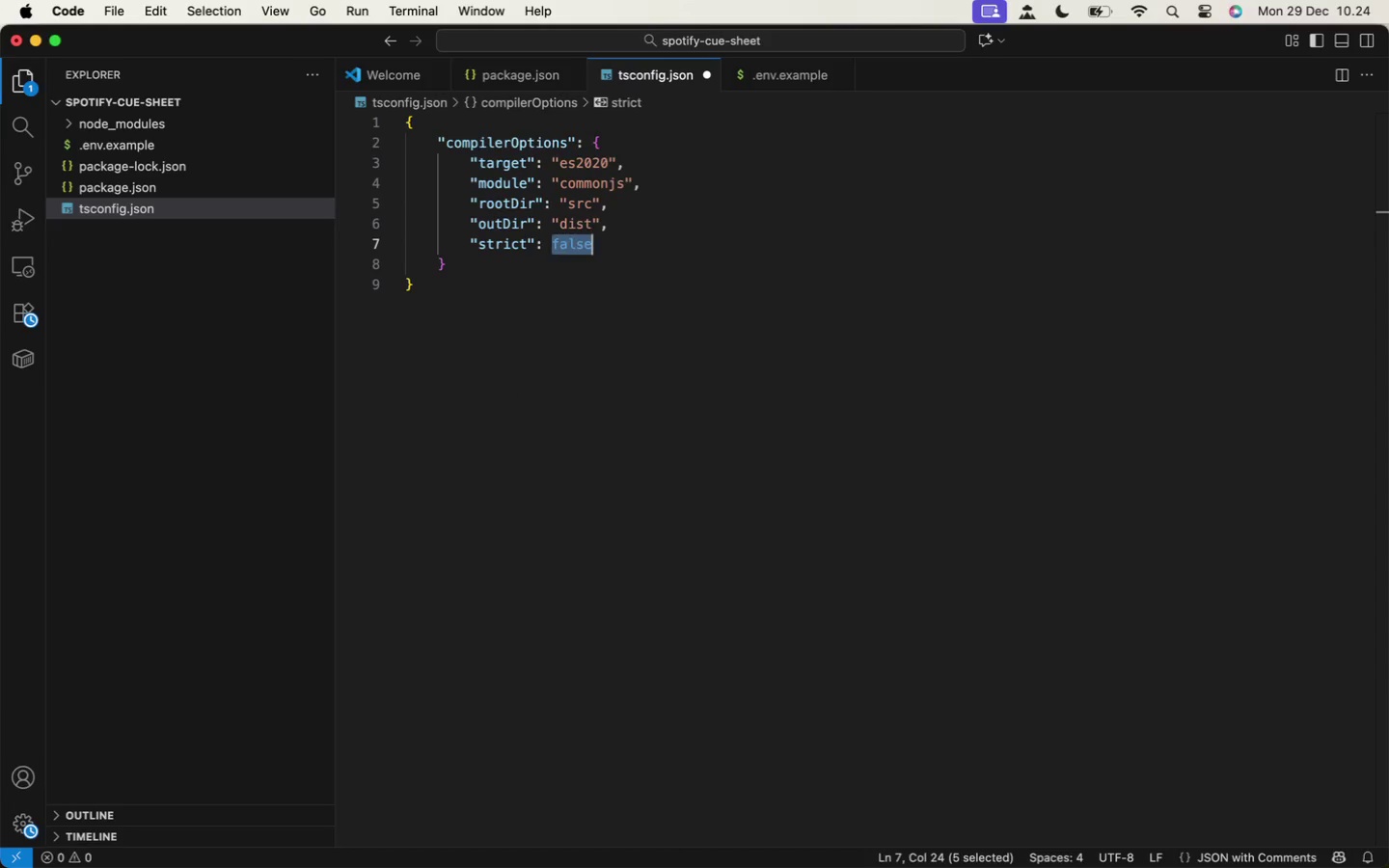 
key(Enter)
 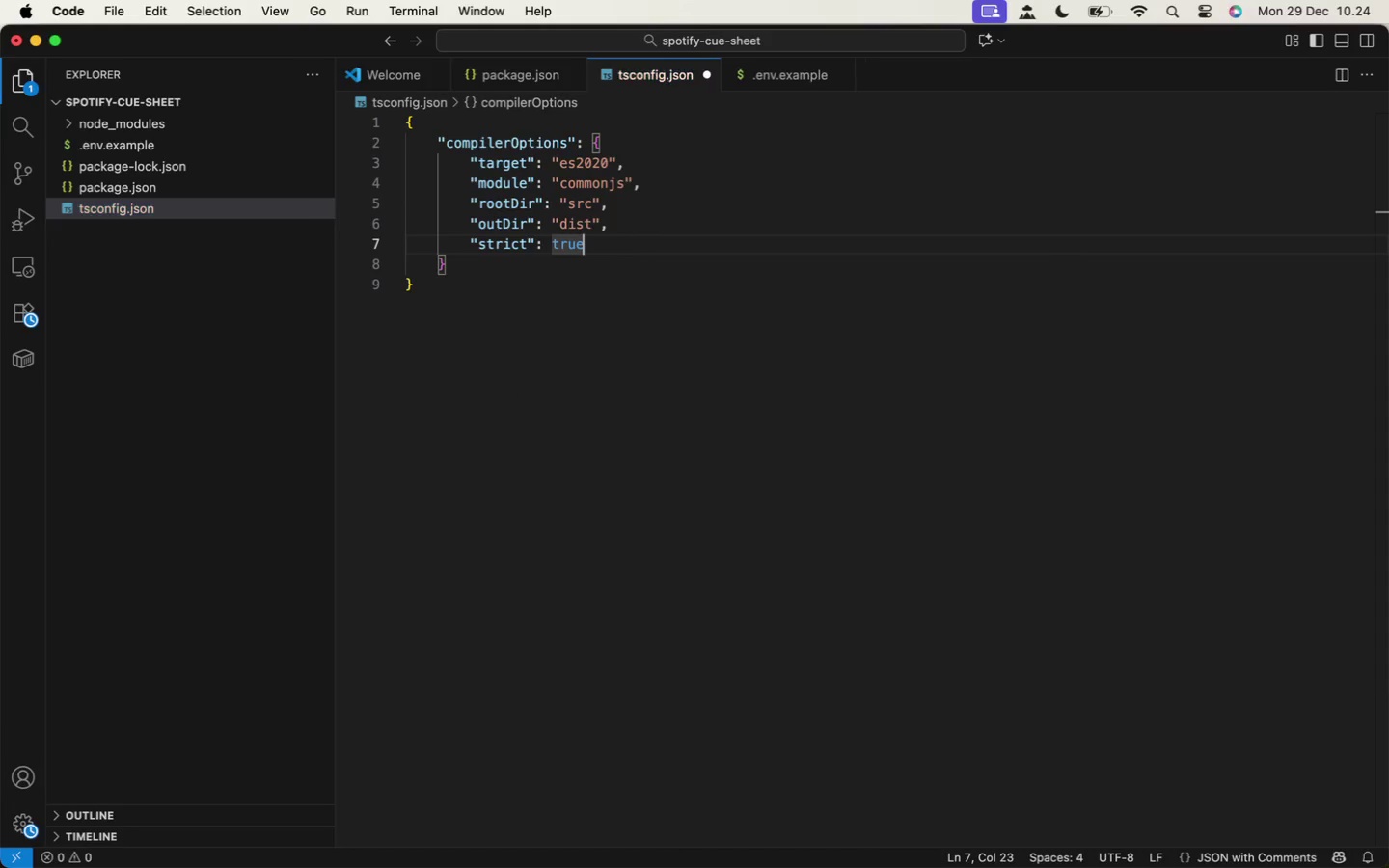 
type(tr)
 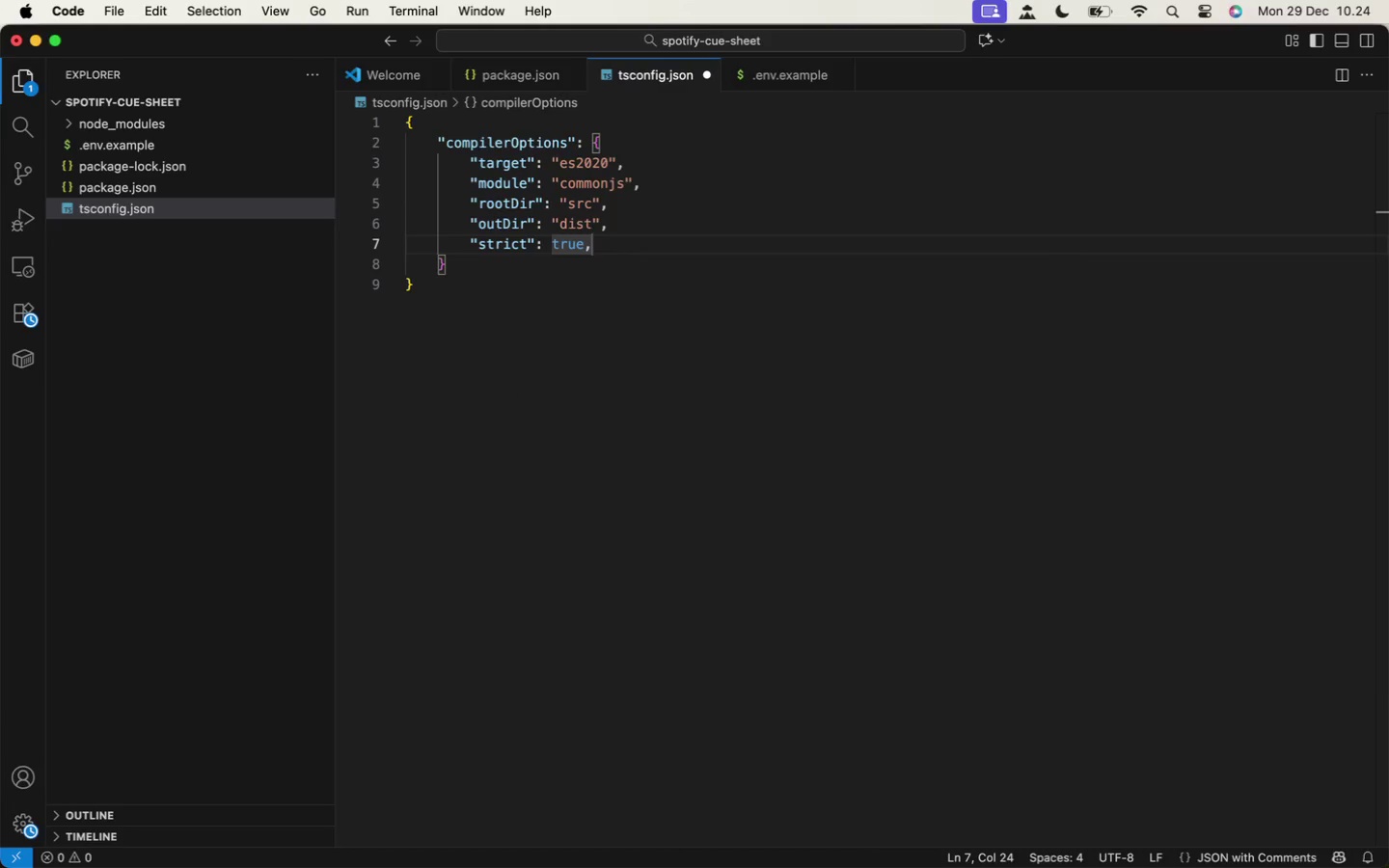 
key(Enter)
 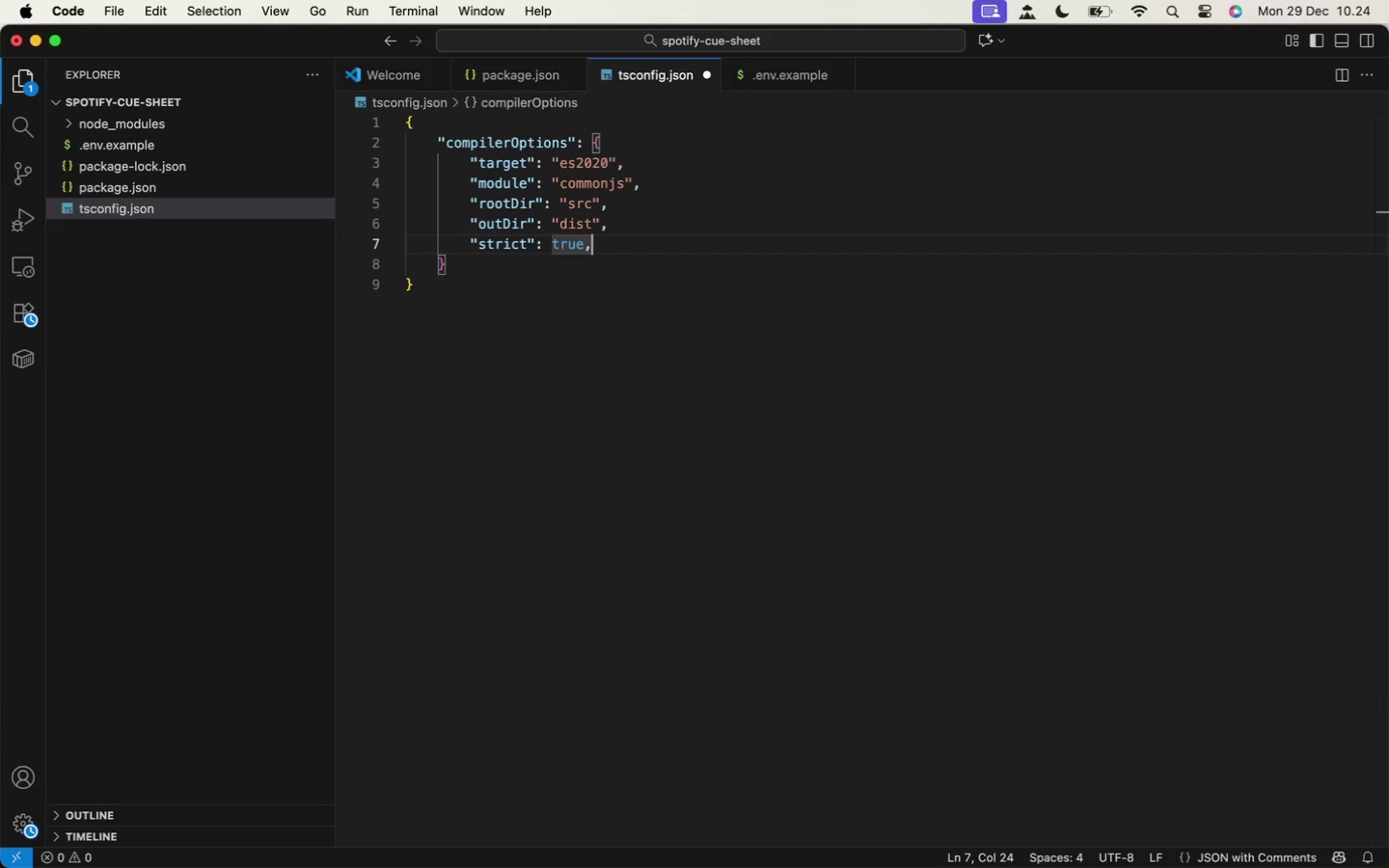 
key(Comma)
 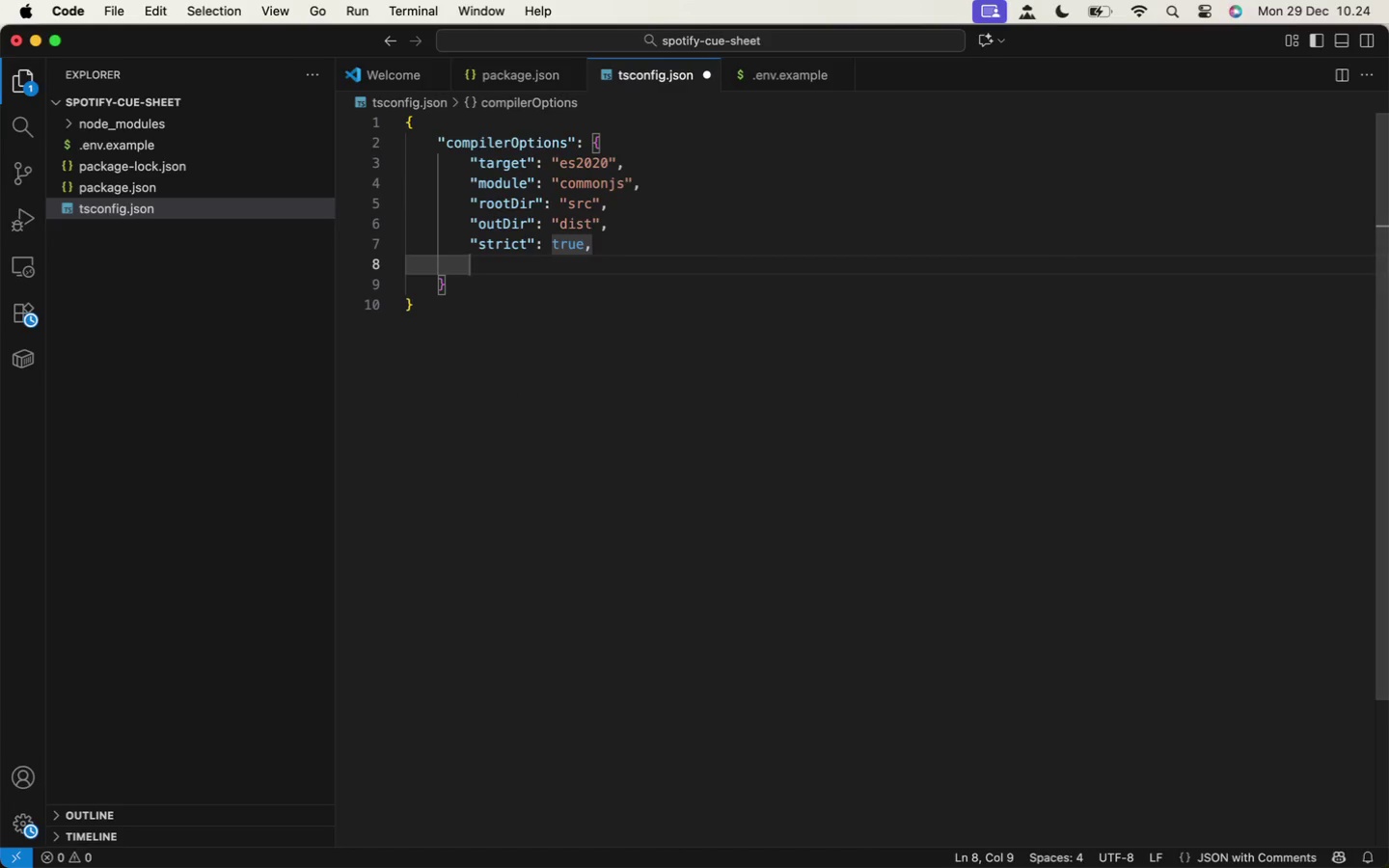 
key(Enter)
 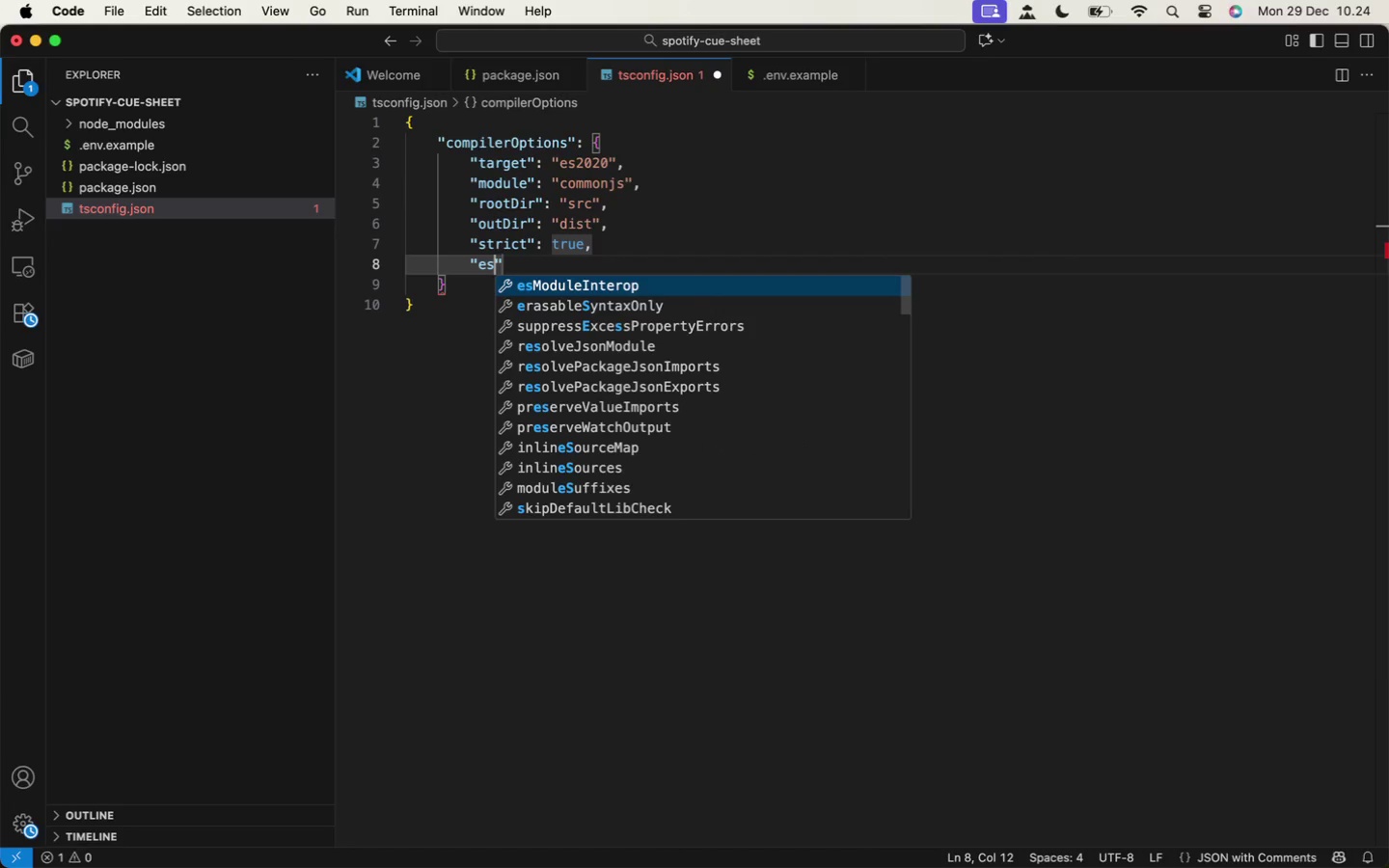 
type("es)
 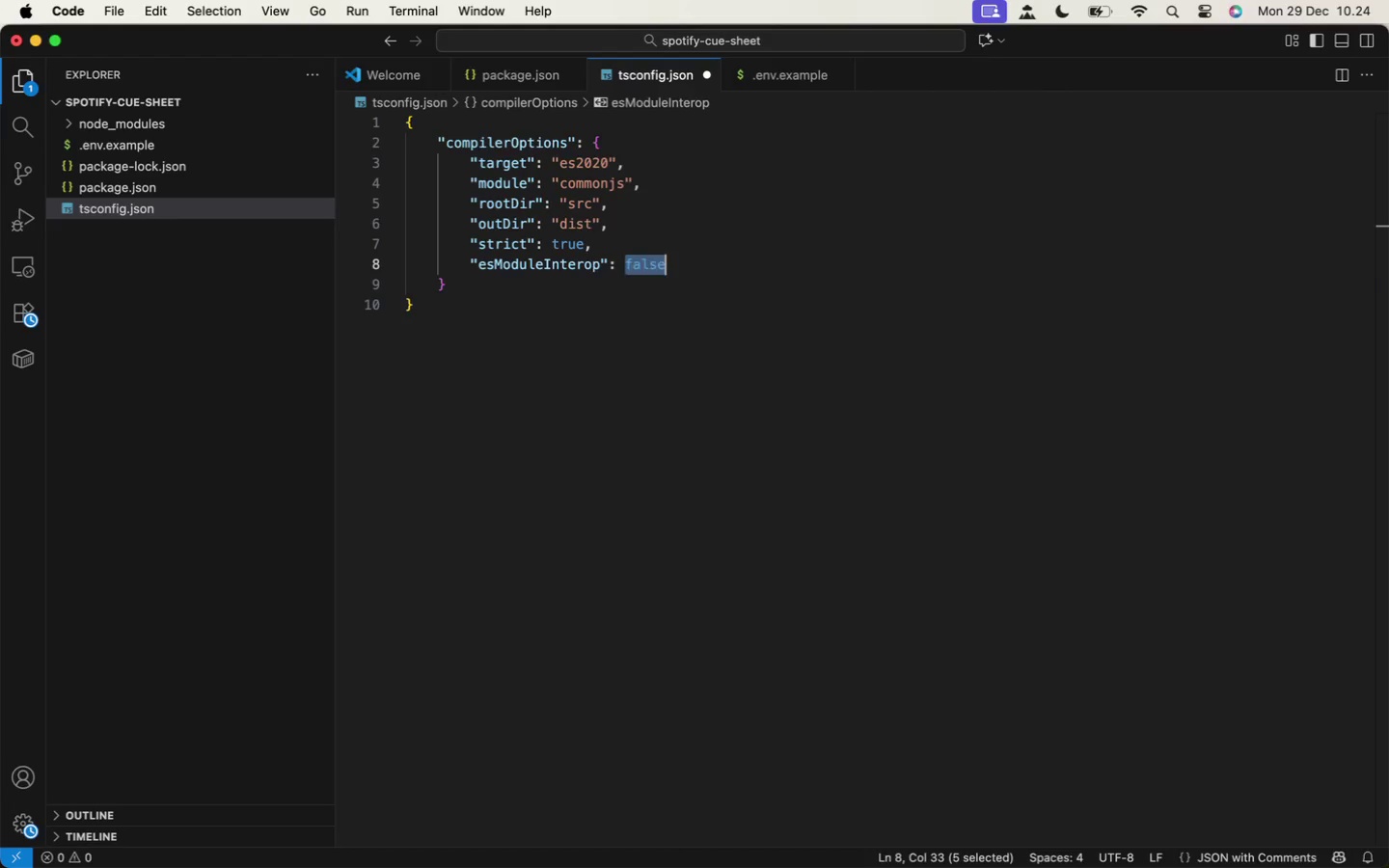 
key(Enter)
 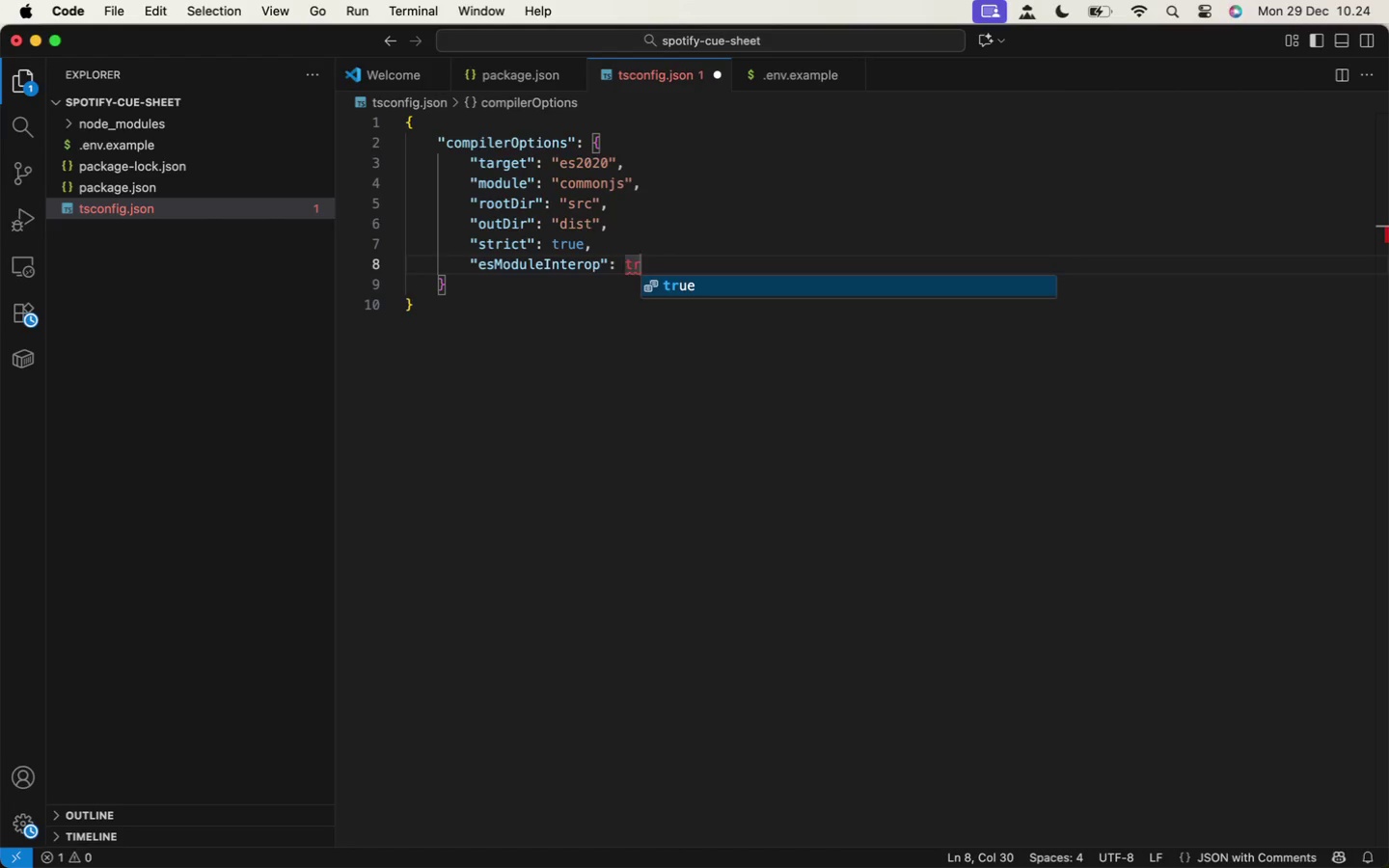 
type(tr)
 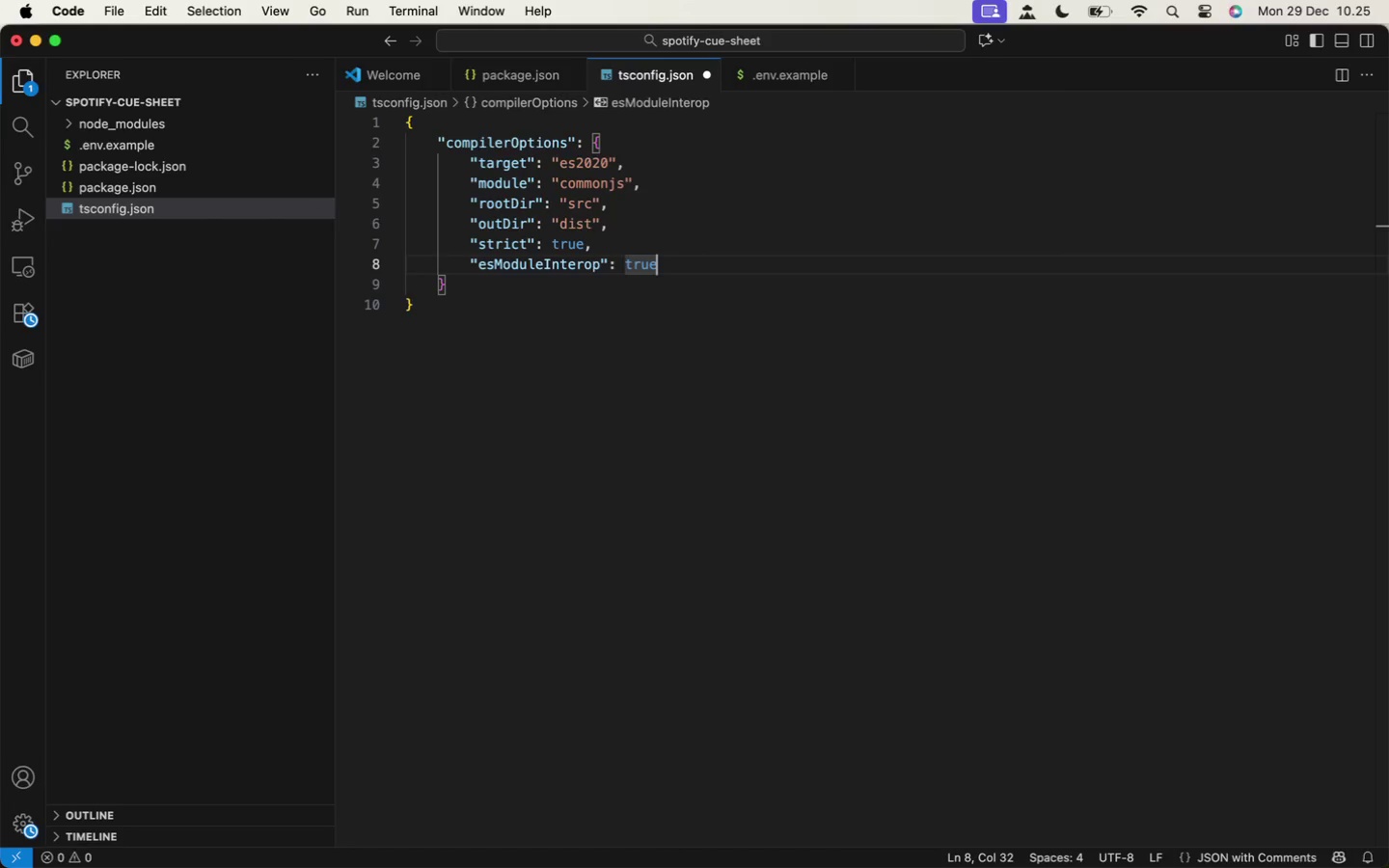 
key(Enter)
 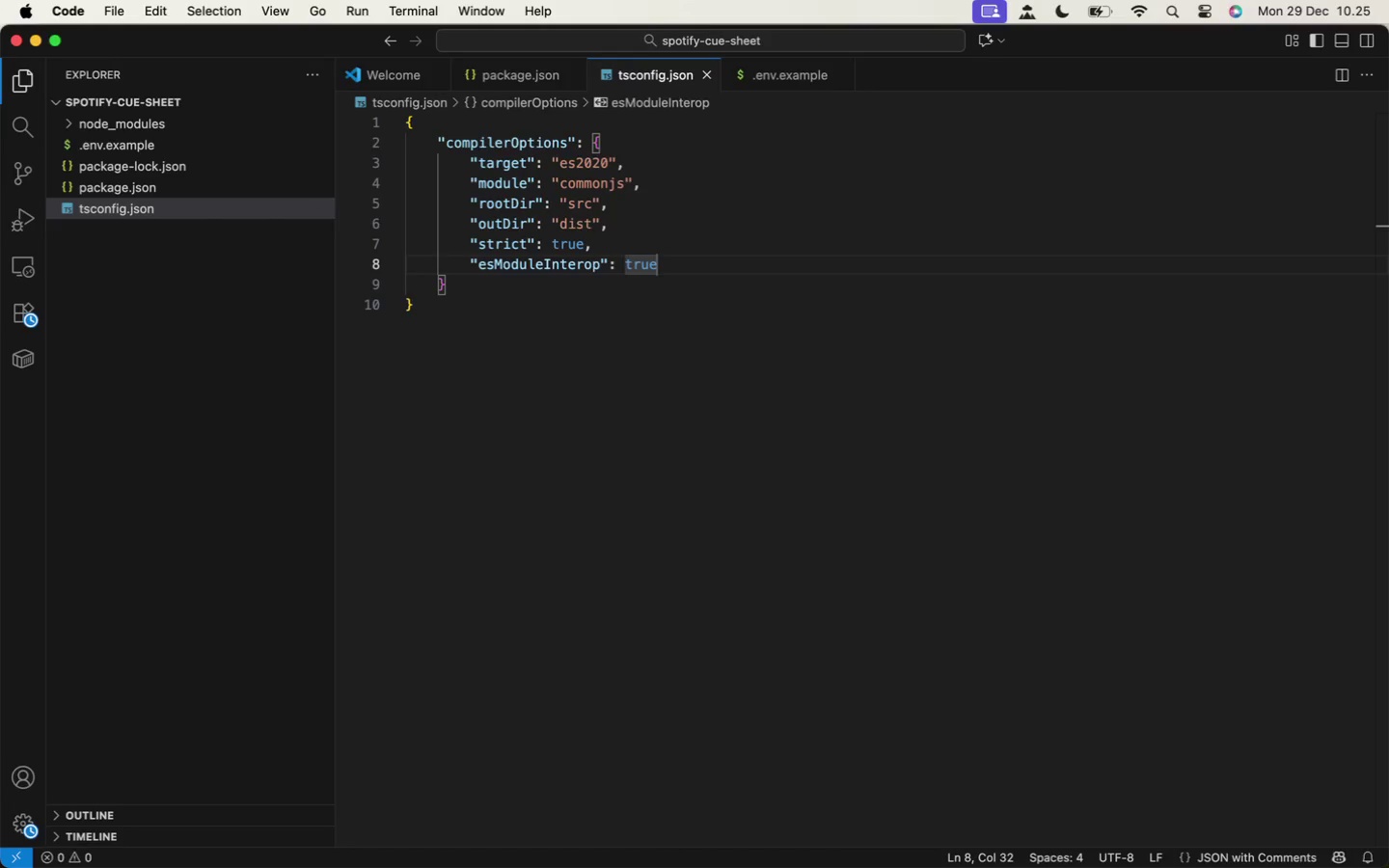 
key(Meta+S)
 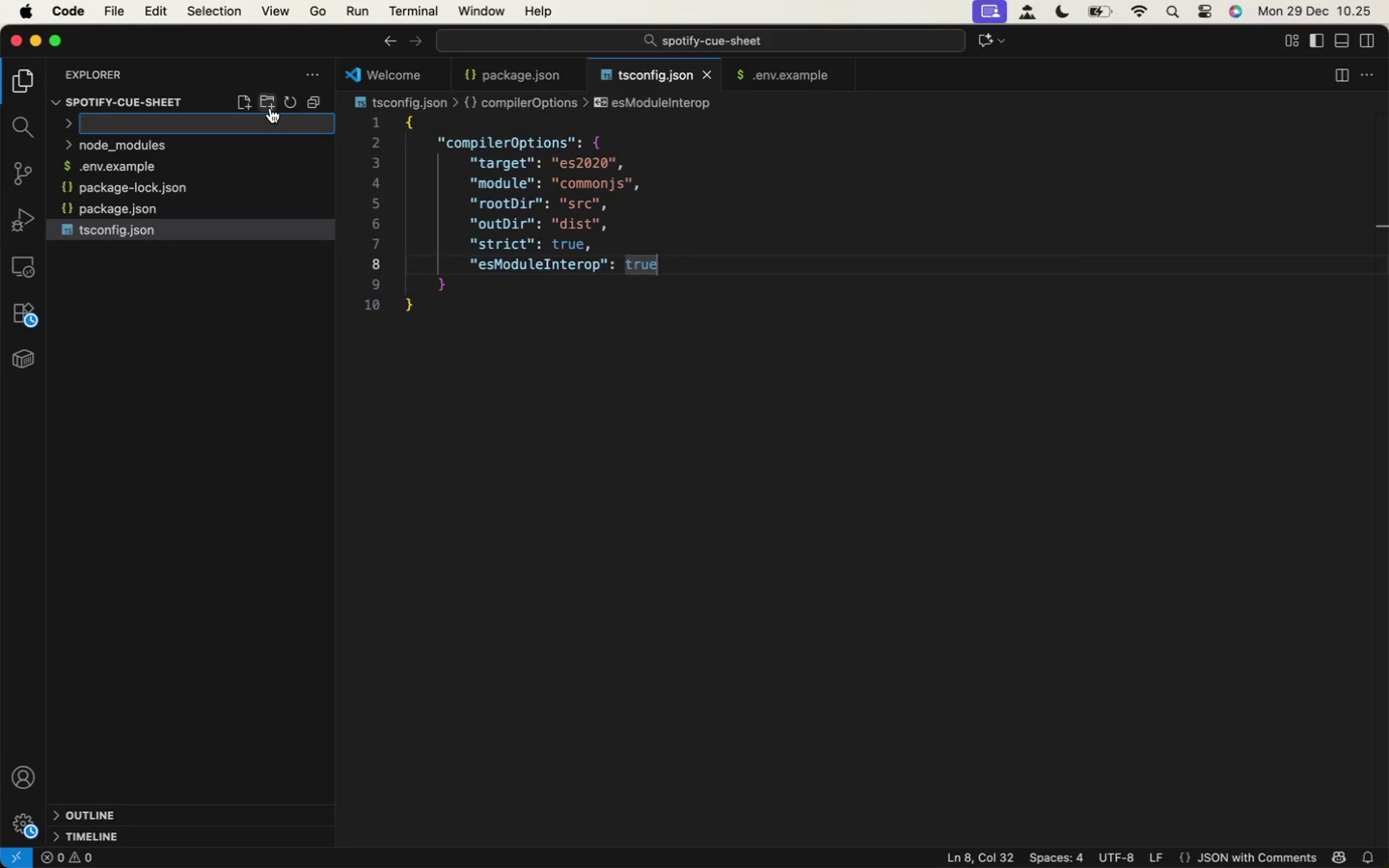 
left_click([267, 108])
 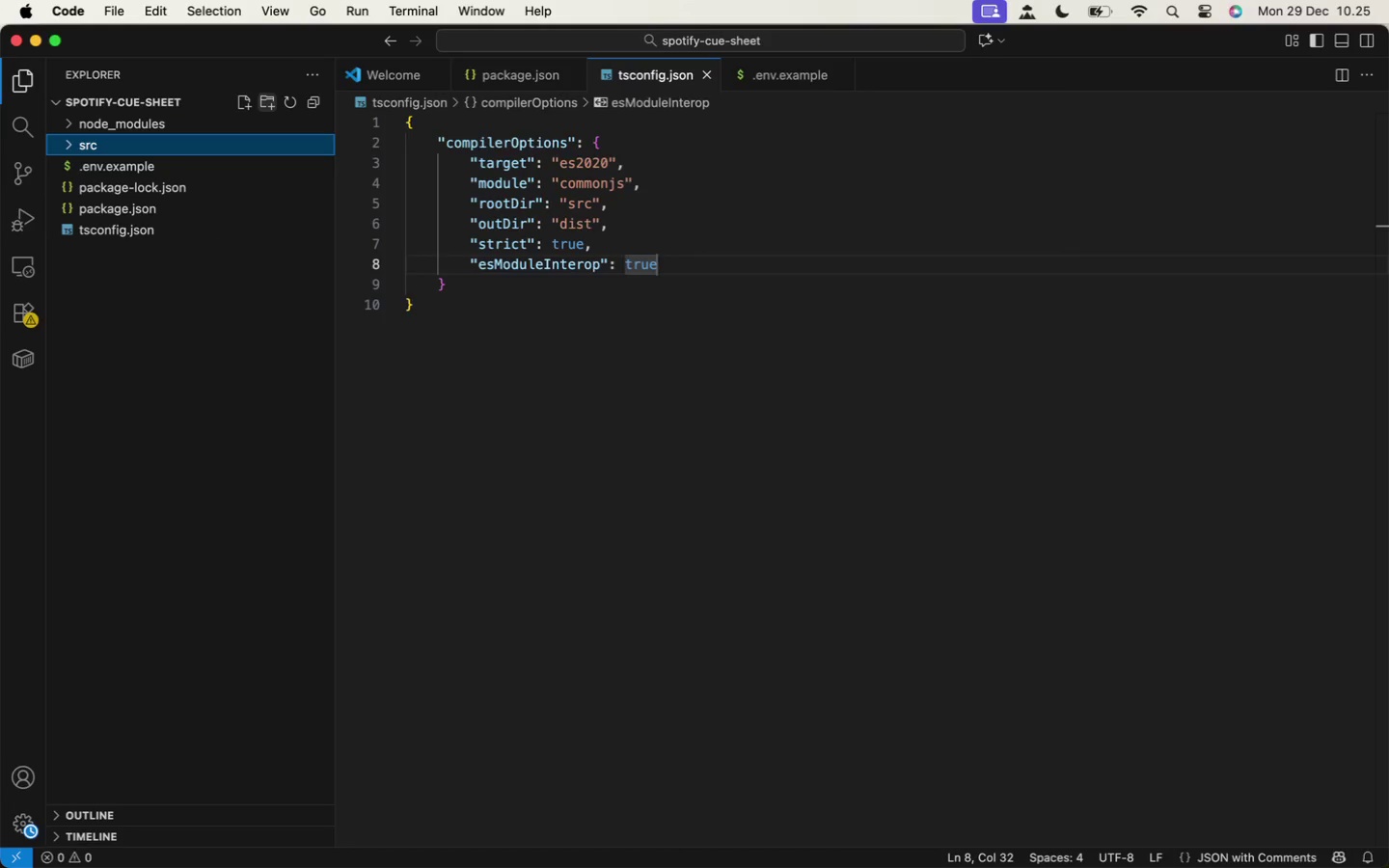 
type(src)
 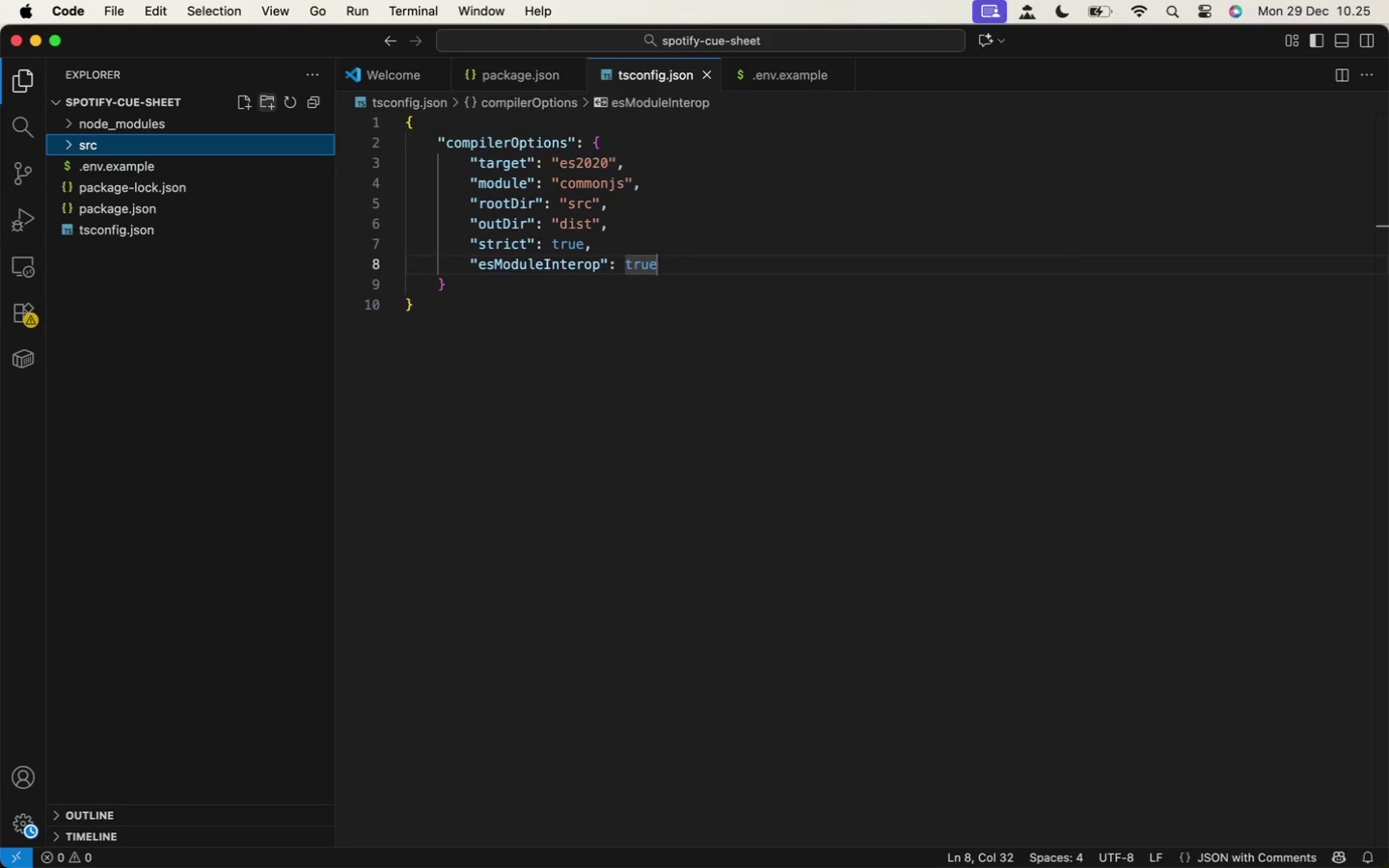 
key(Enter)
 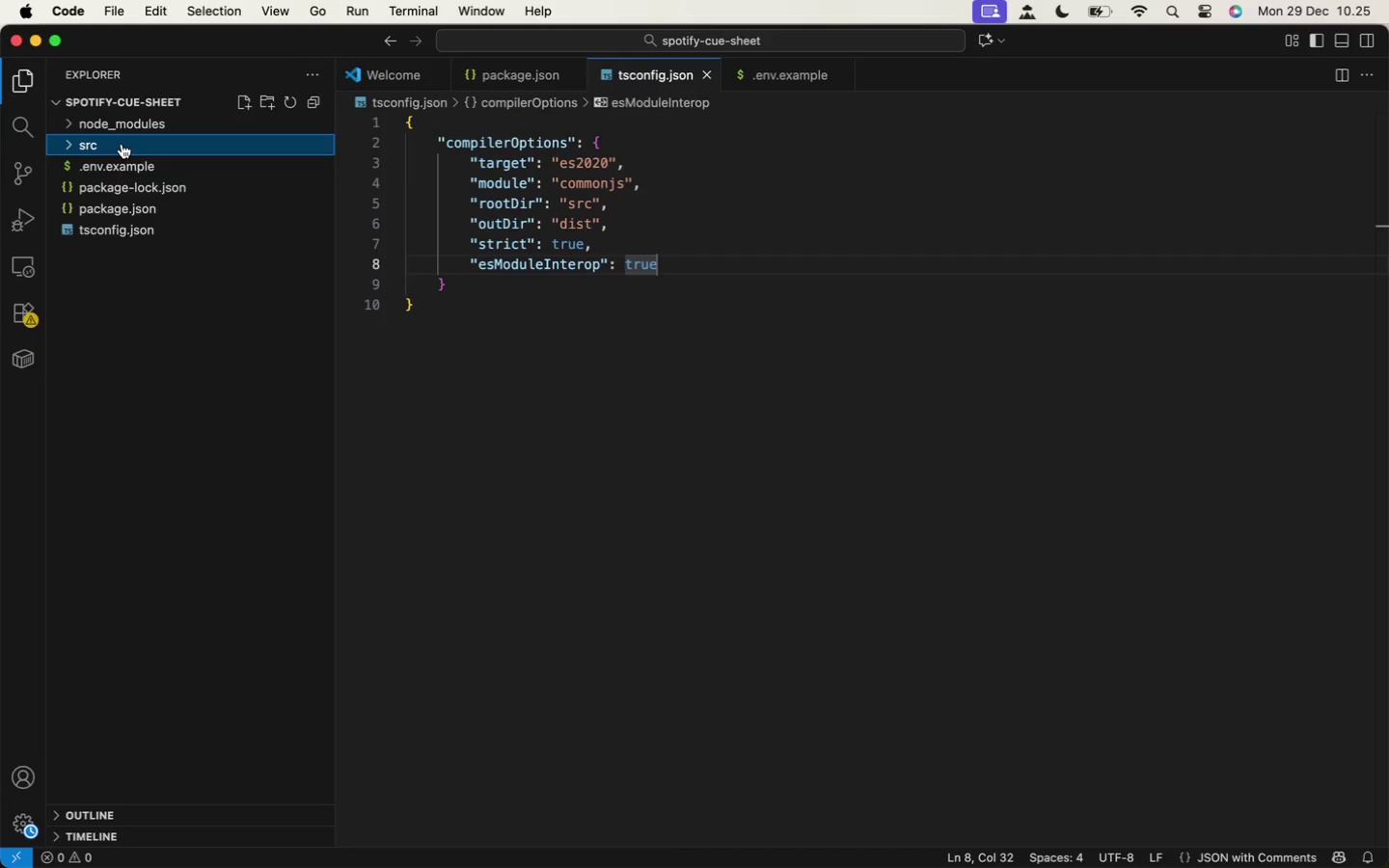 
wait(21.83)
 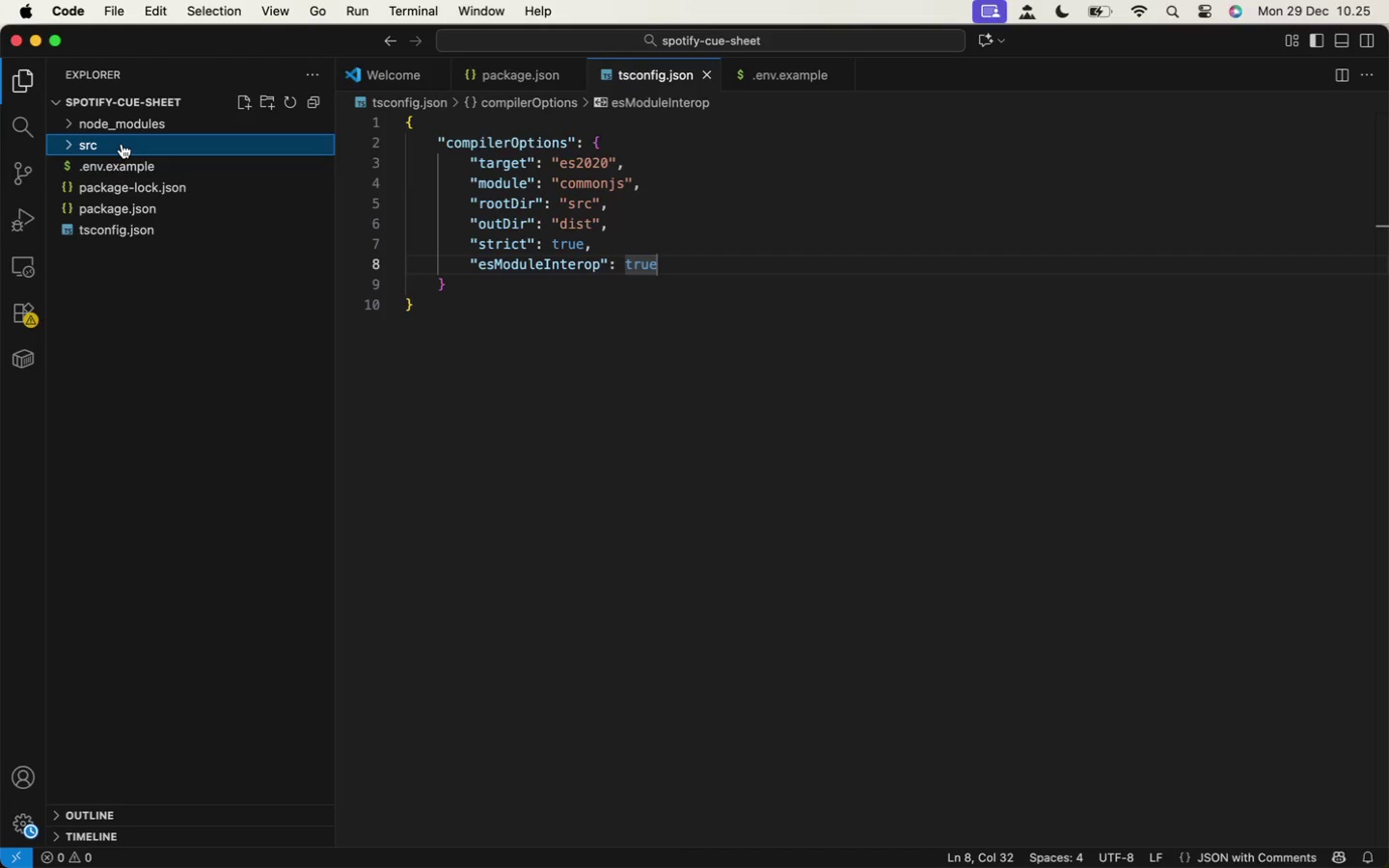 
type(index.ts)
 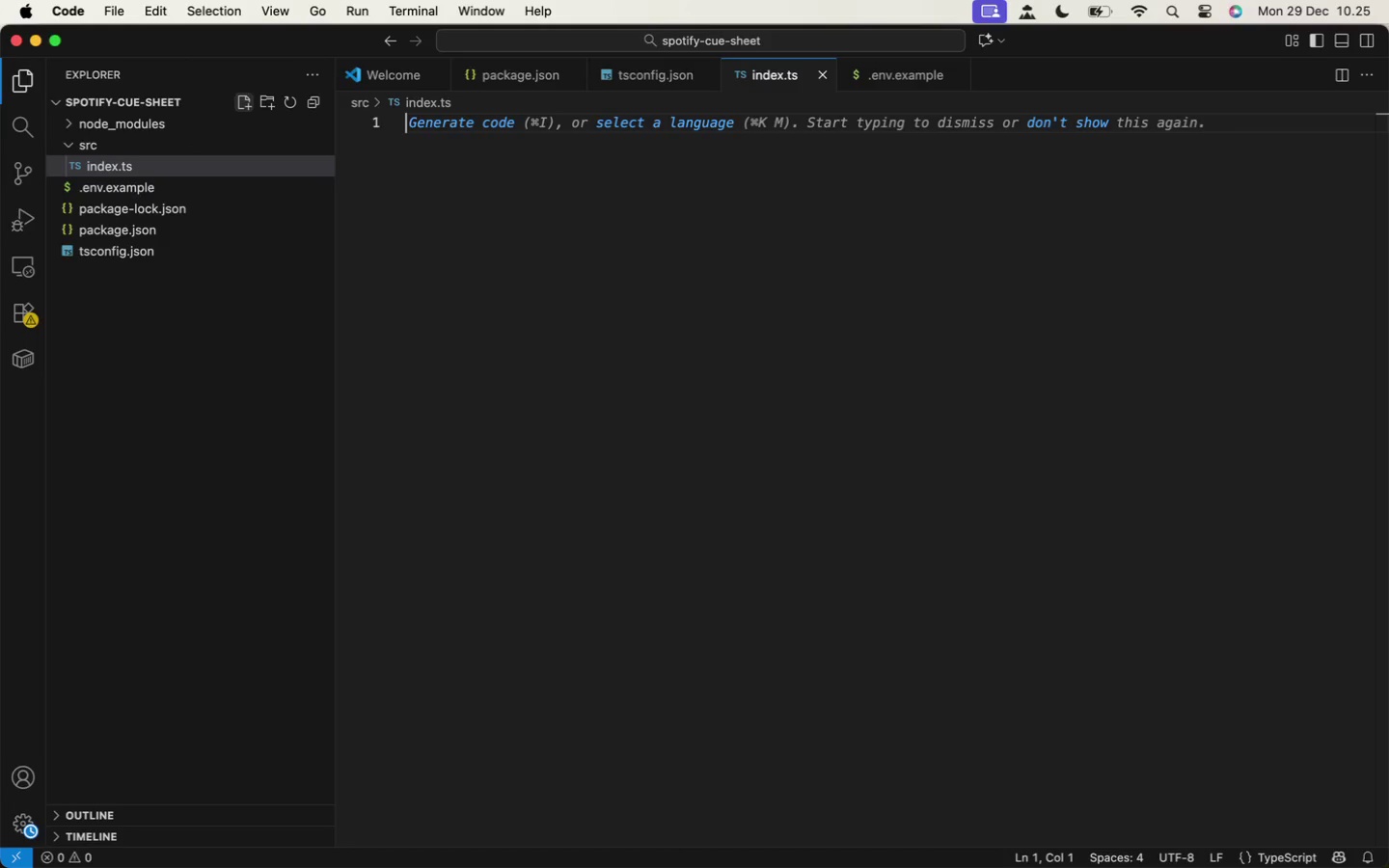 
key(Enter)